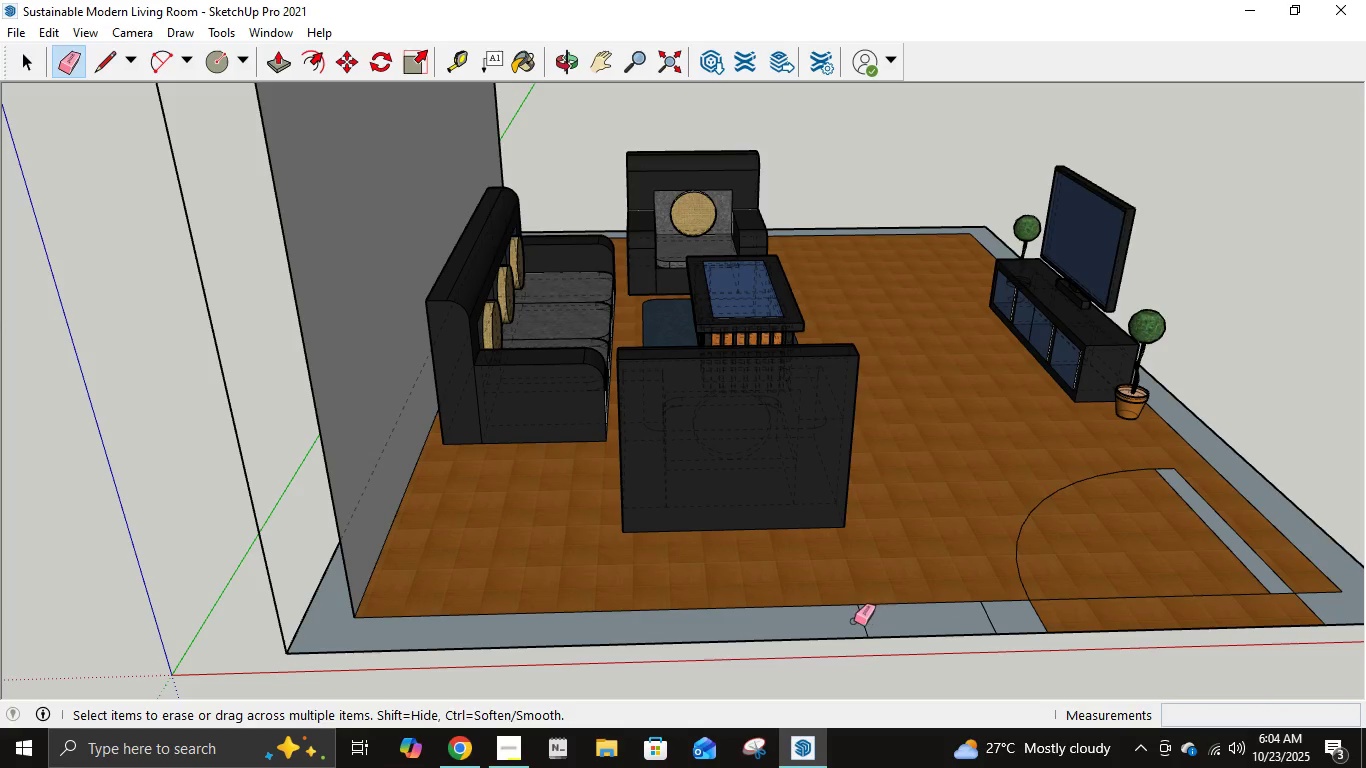 
double_click([864, 627])
 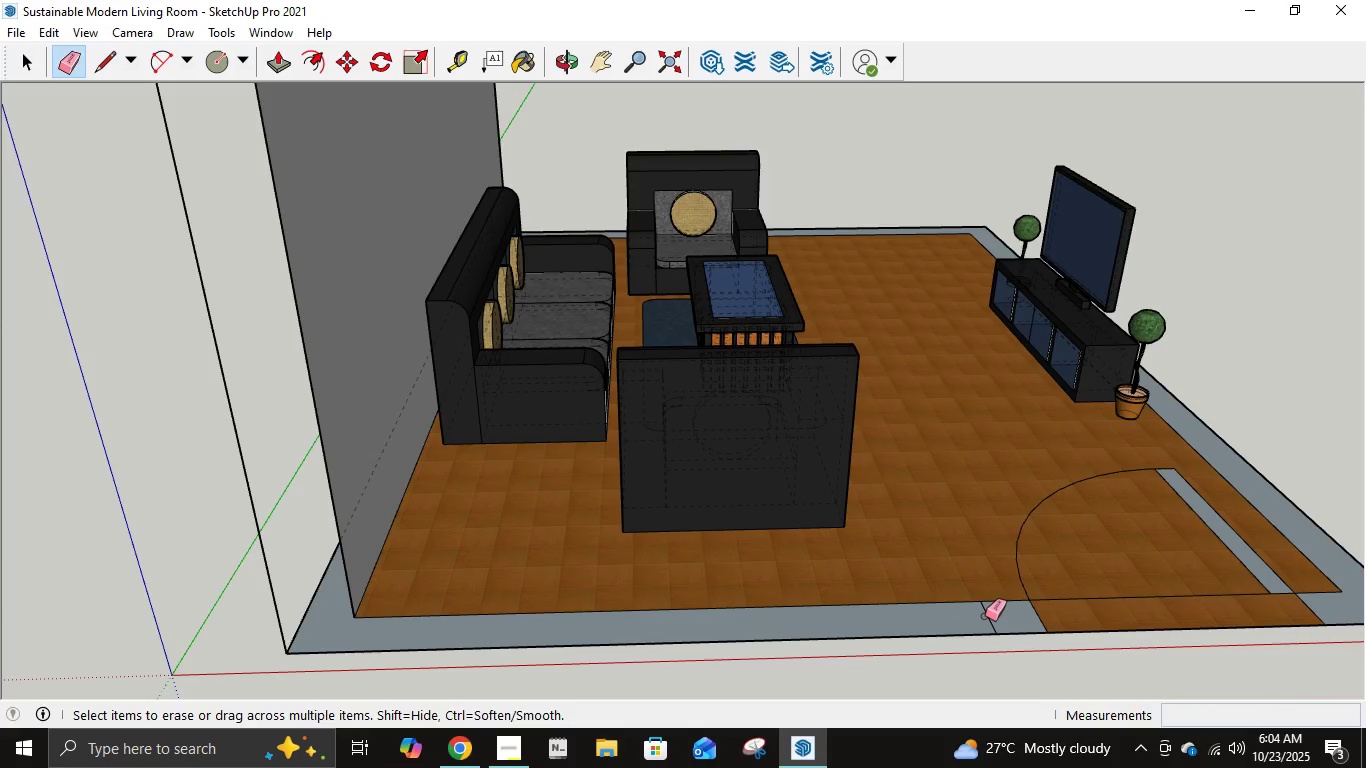 
left_click([985, 616])
 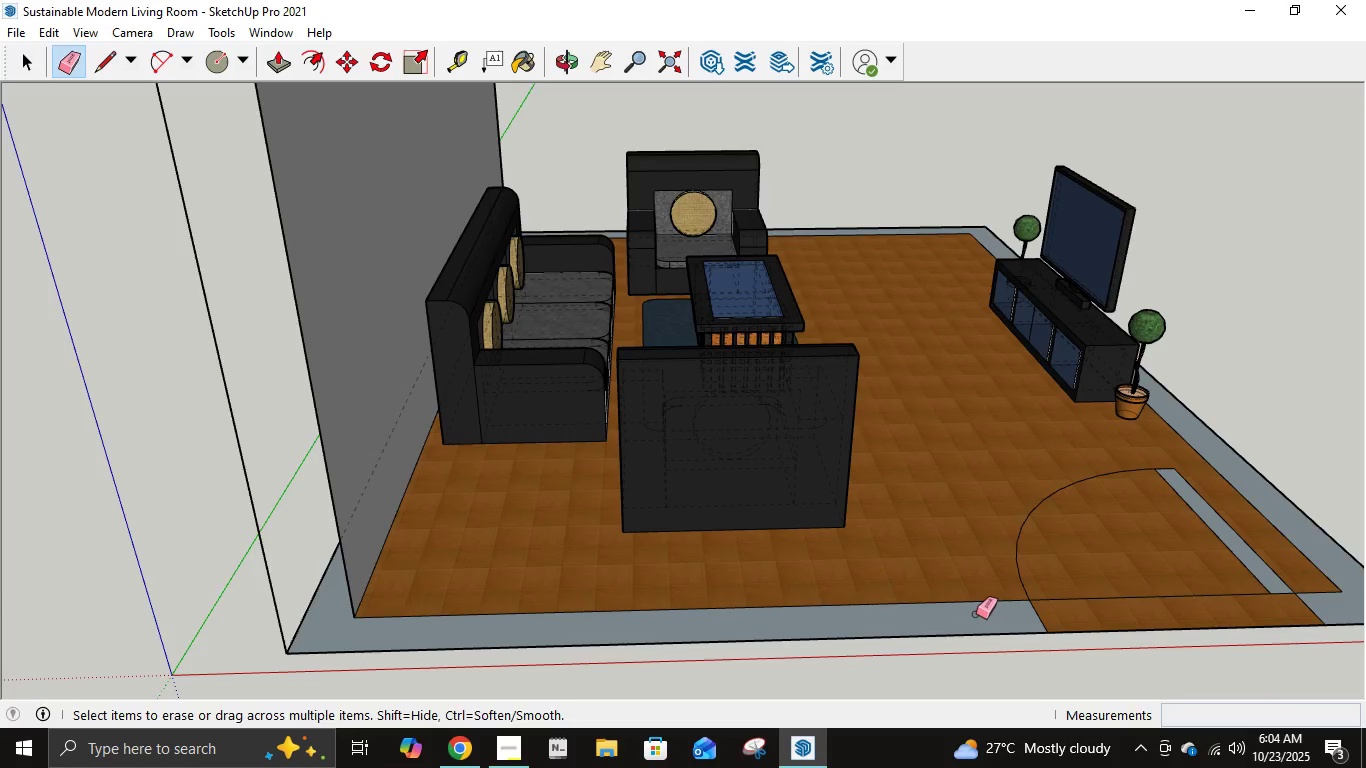 
scroll: coordinate [976, 612], scroll_direction: down, amount: 10.0
 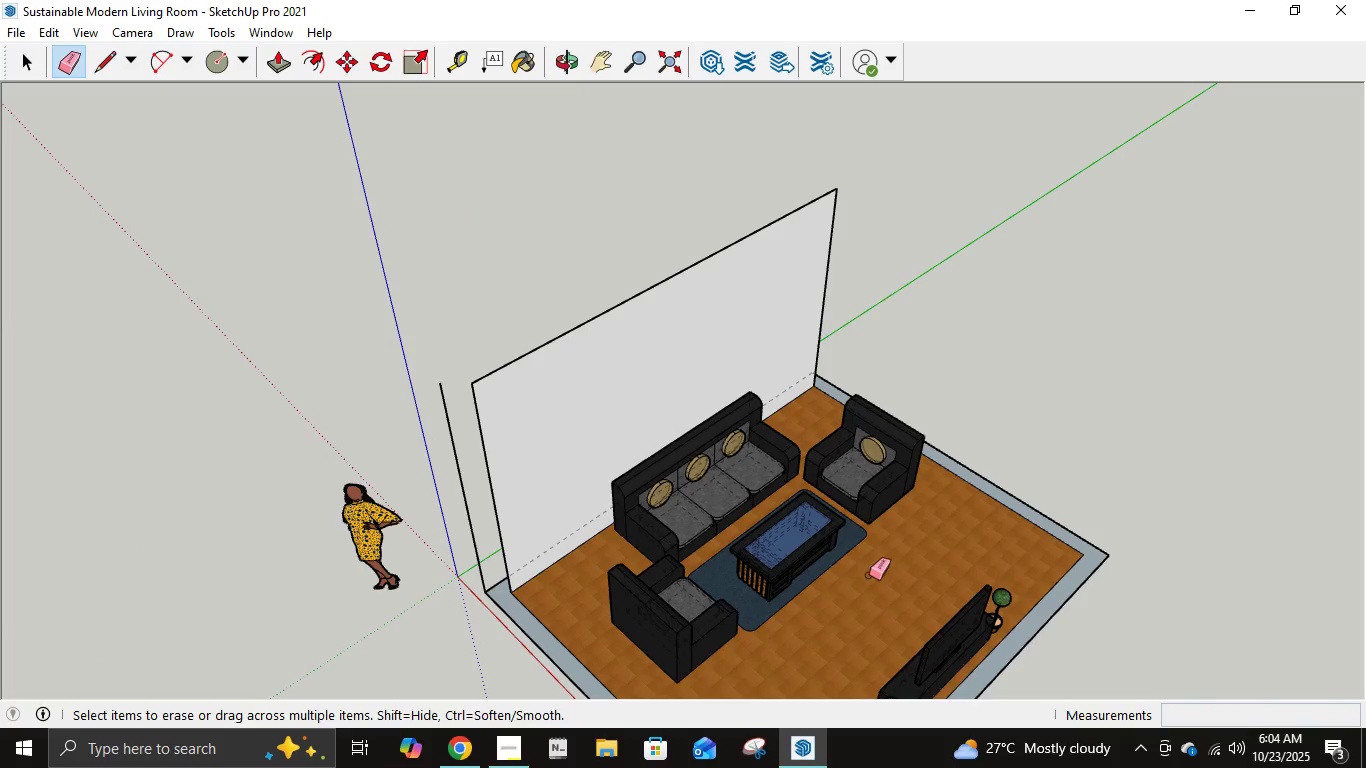 
key(L)
 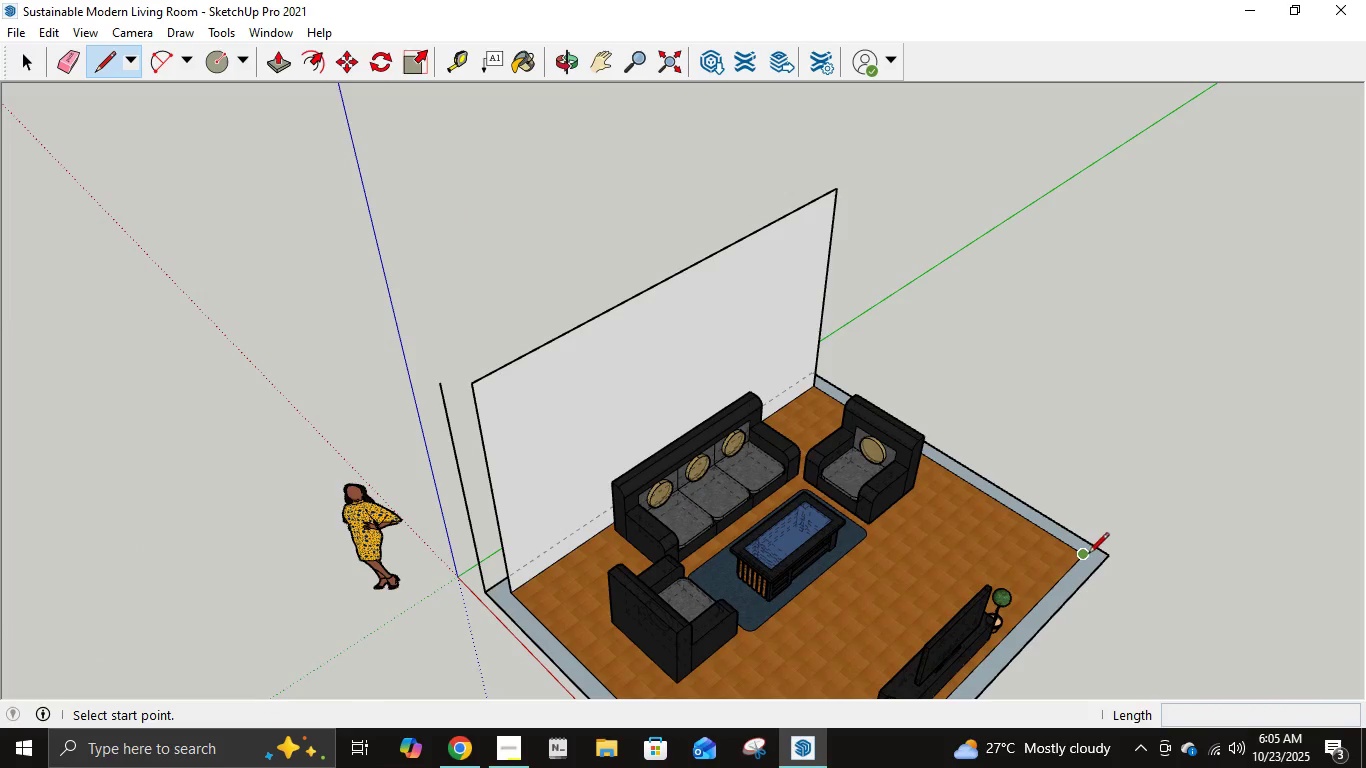 
left_click([1088, 557])
 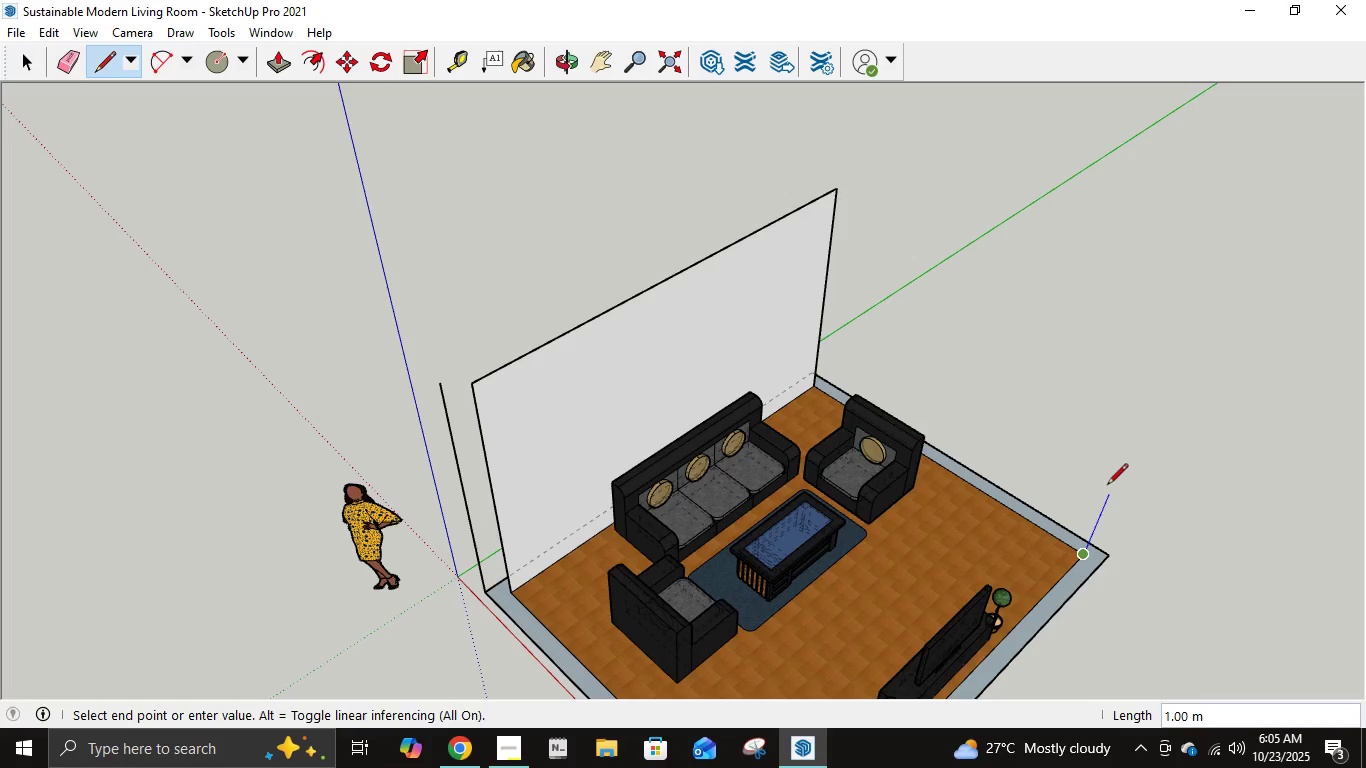 
key(Escape)
 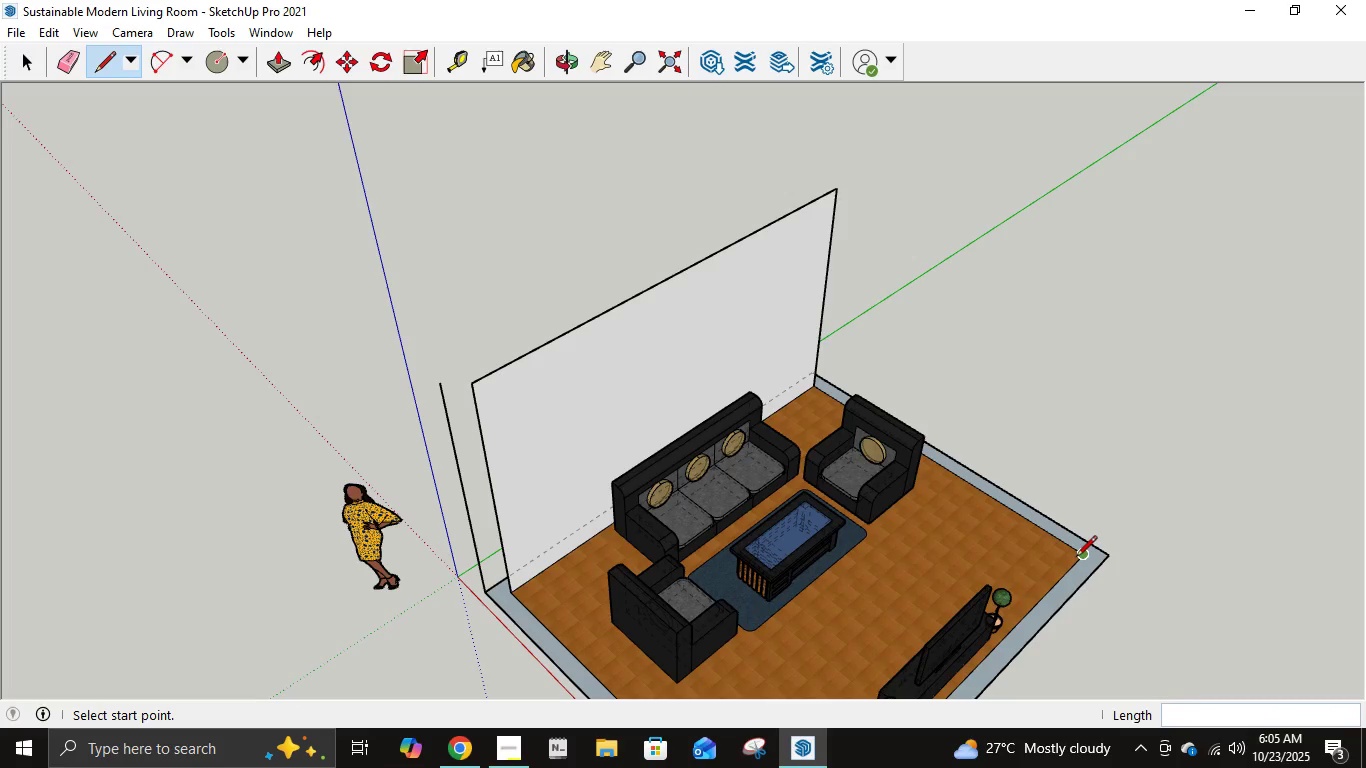 
left_click([1076, 558])
 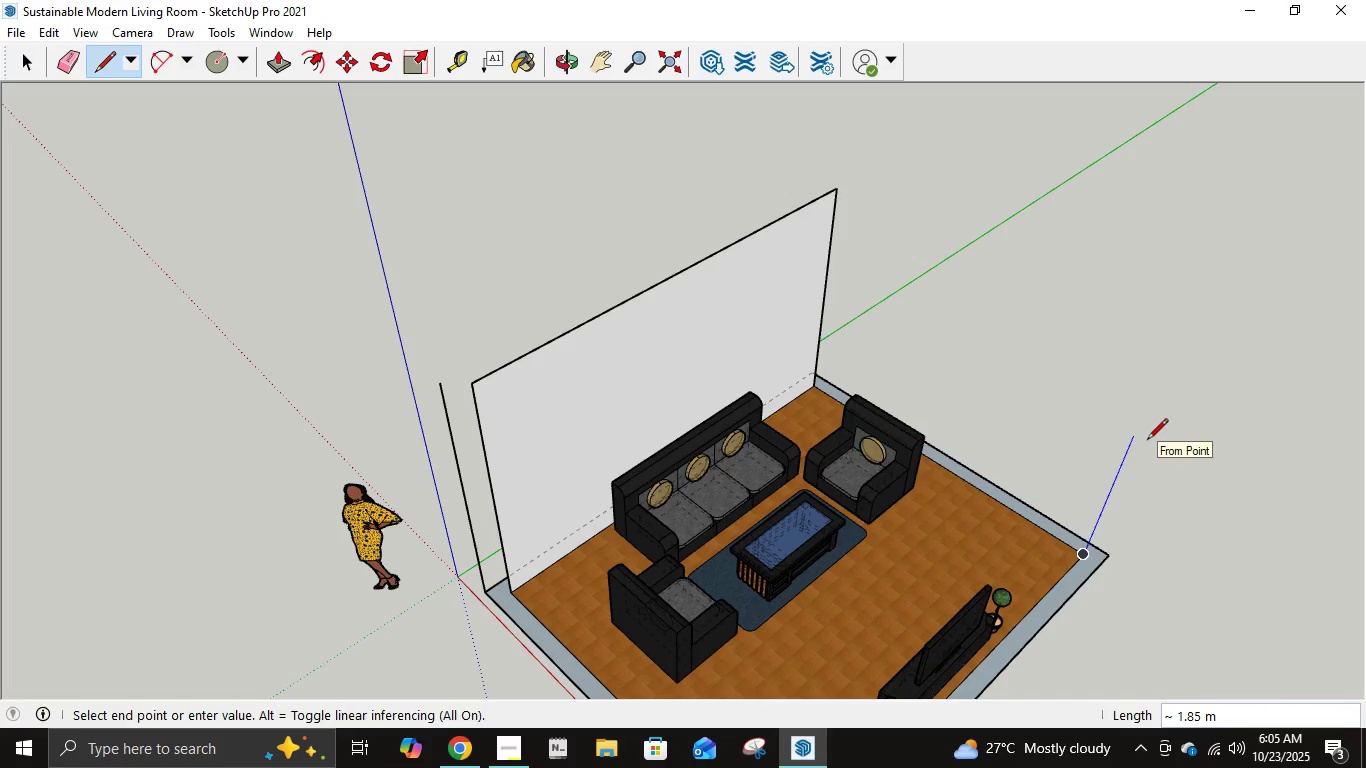 
key(Numpad3)
 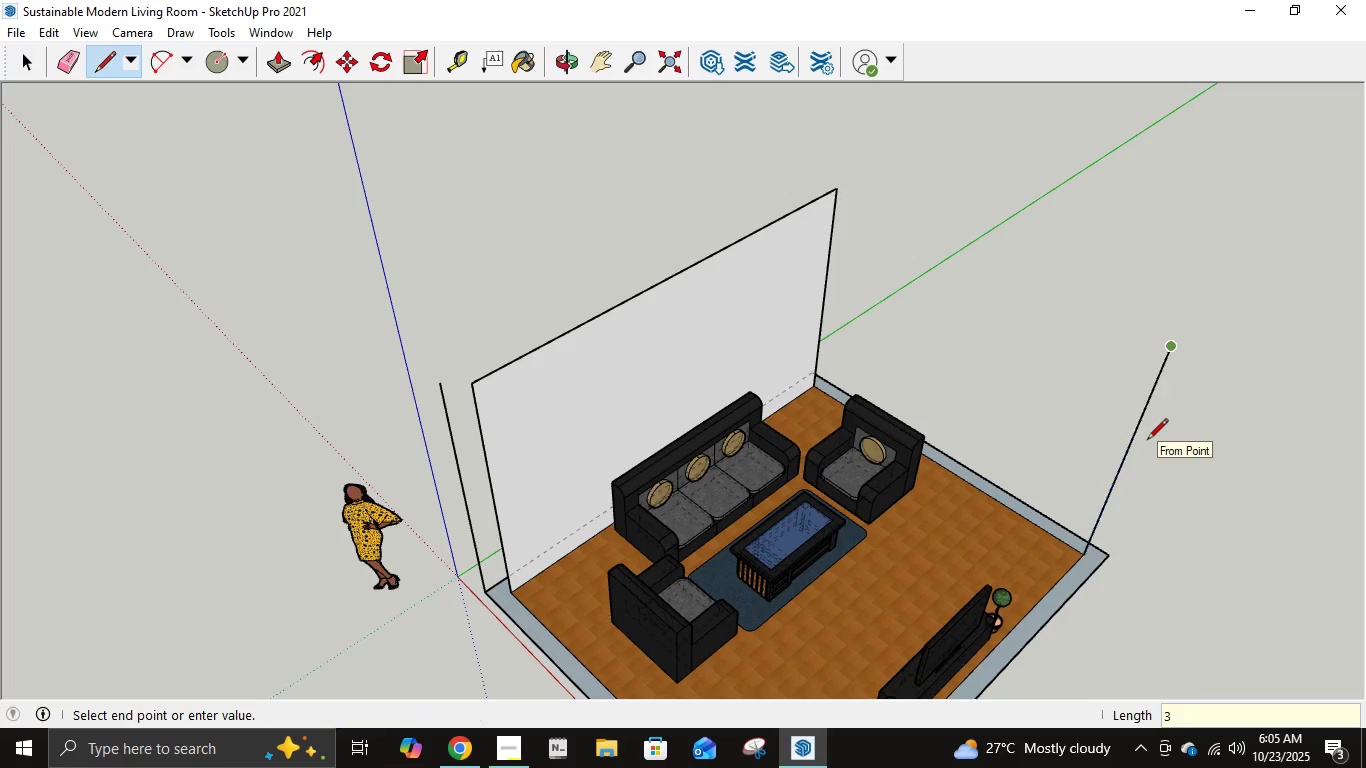 
key(NumpadEnter)
 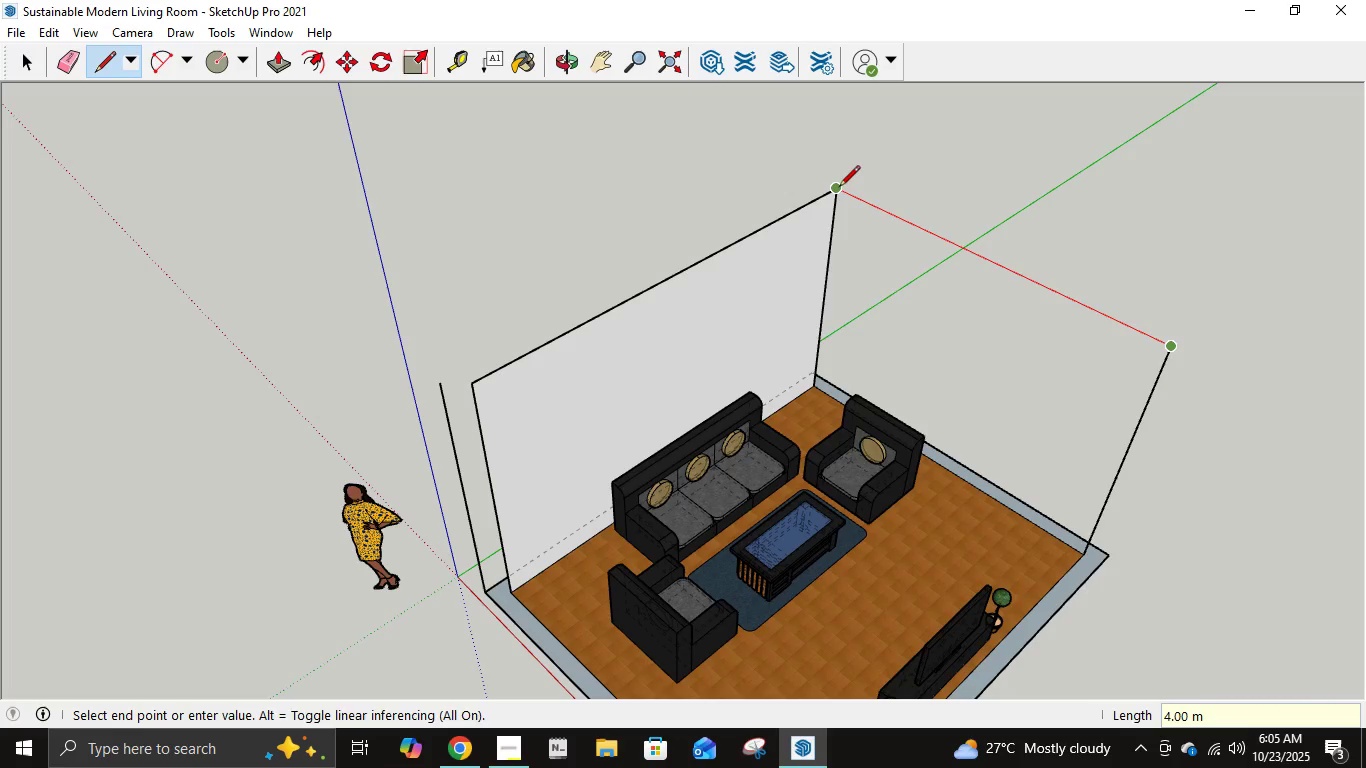 
left_click([841, 188])
 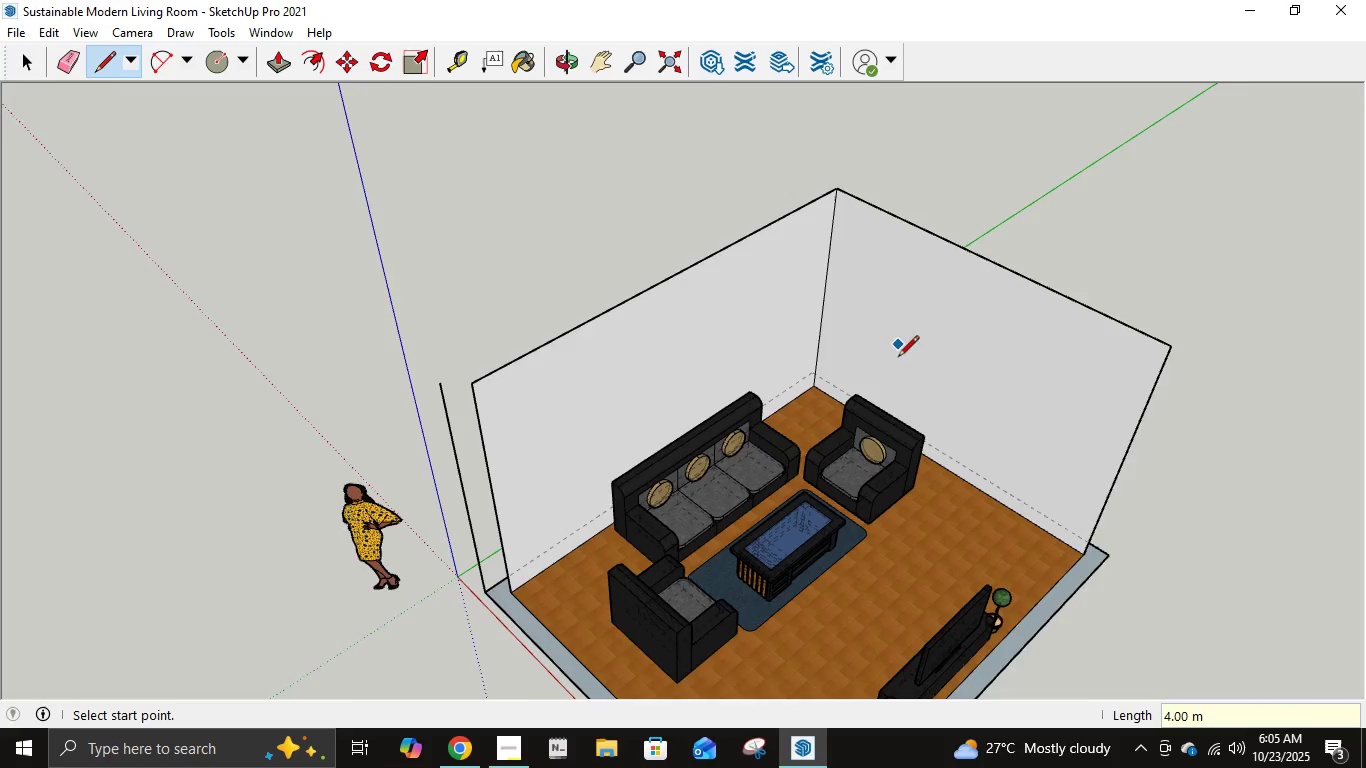 
scroll: coordinate [947, 501], scroll_direction: down, amount: 8.0
 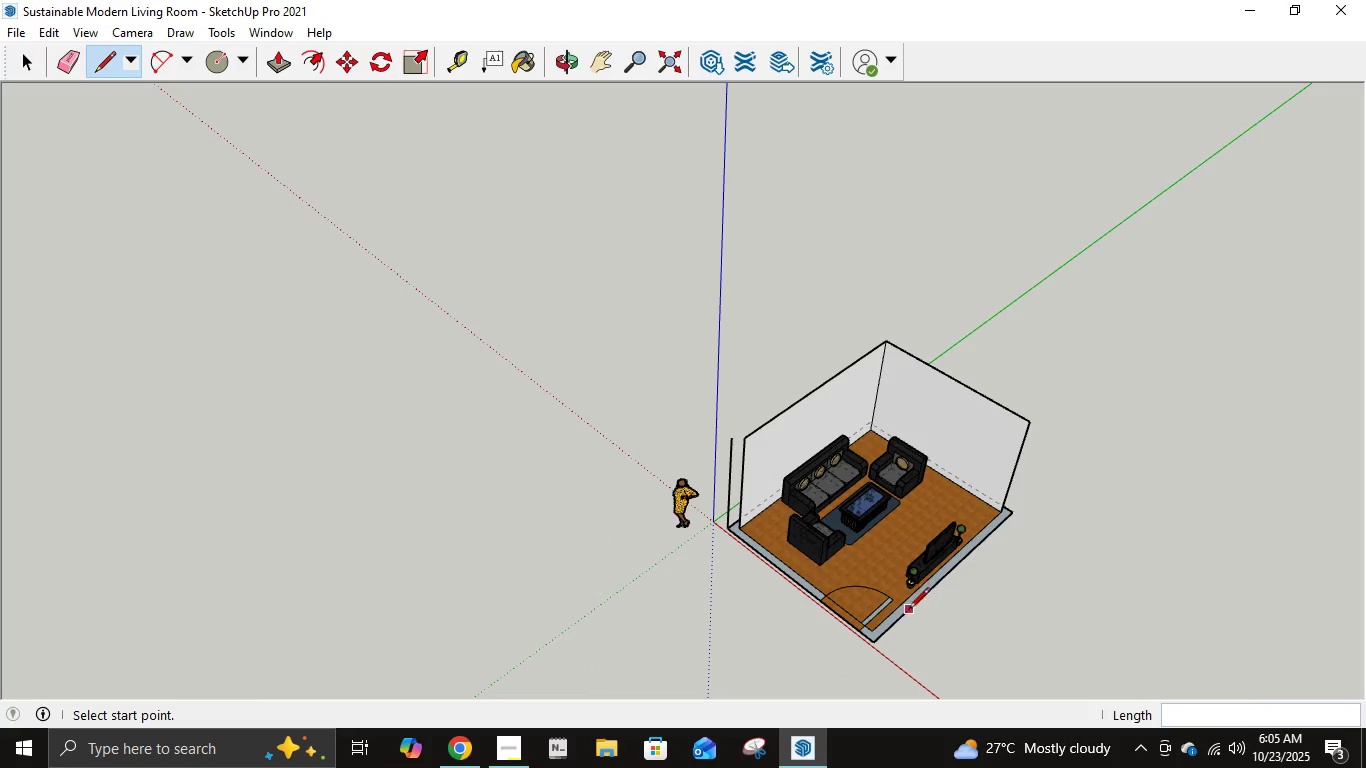 
scroll: coordinate [902, 626], scroll_direction: up, amount: 6.0
 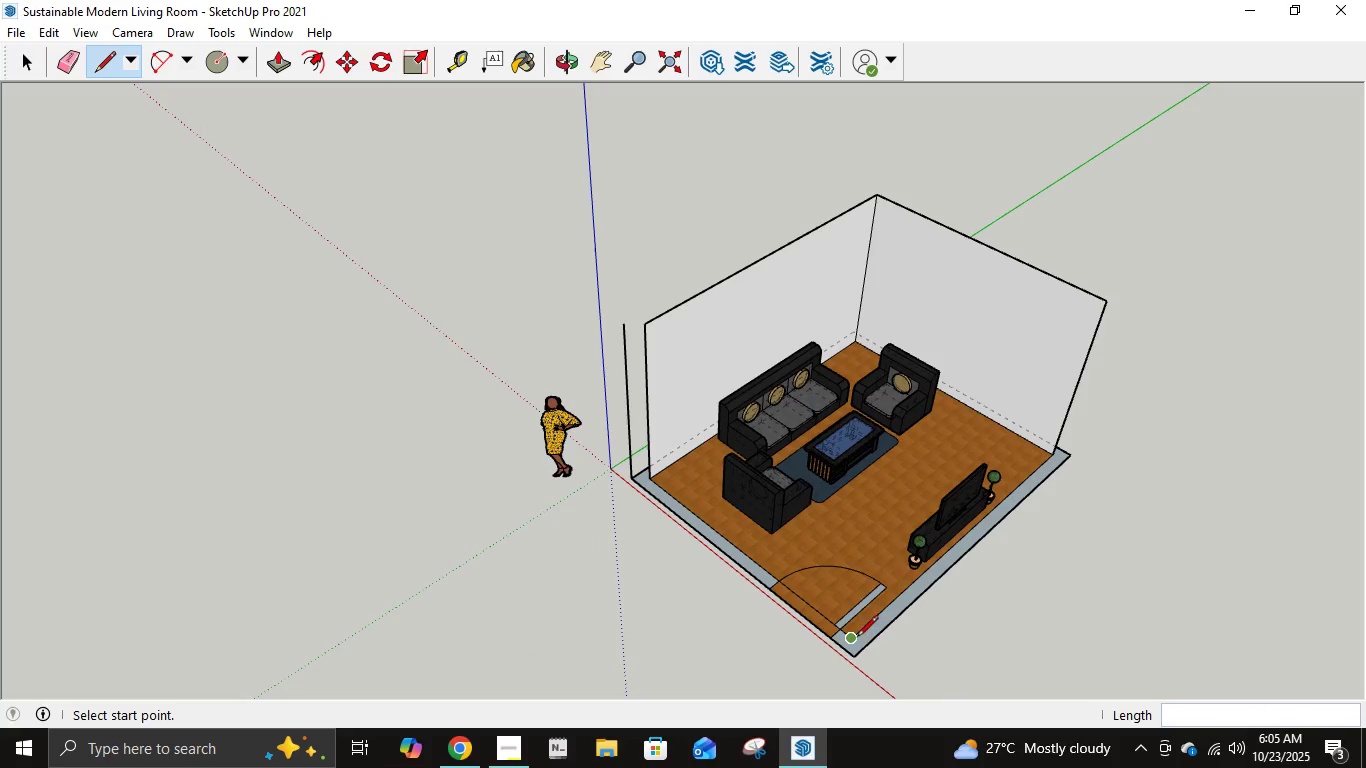 
left_click([856, 638])
 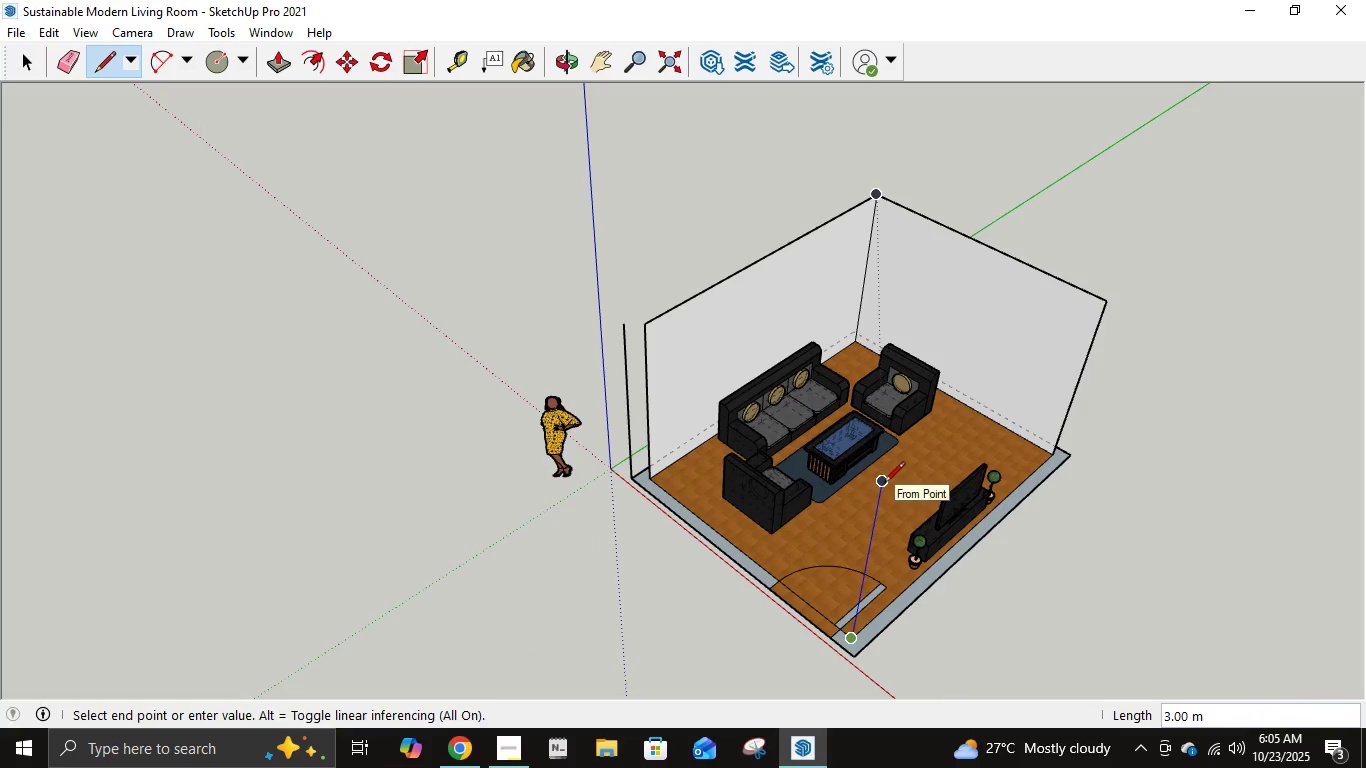 
key(Numpad3)
 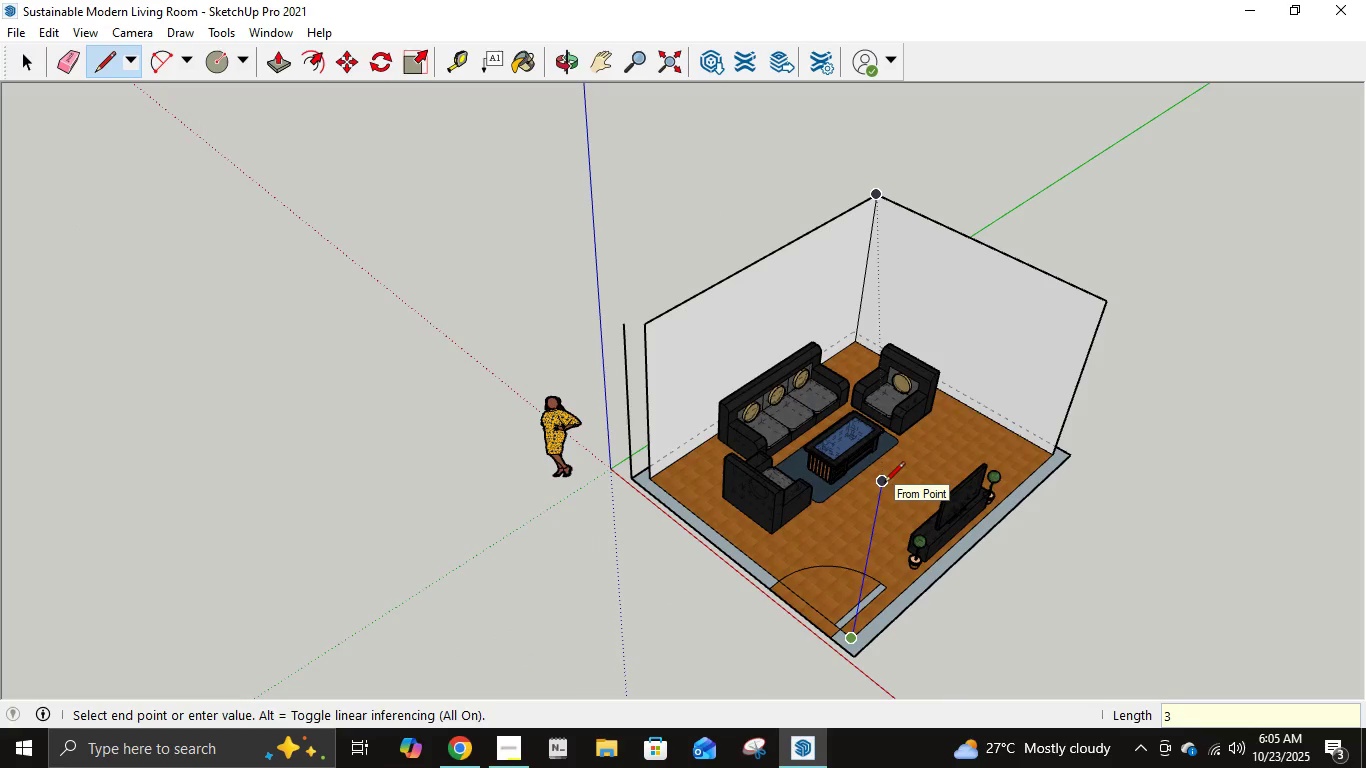 
key(NumpadEnter)
 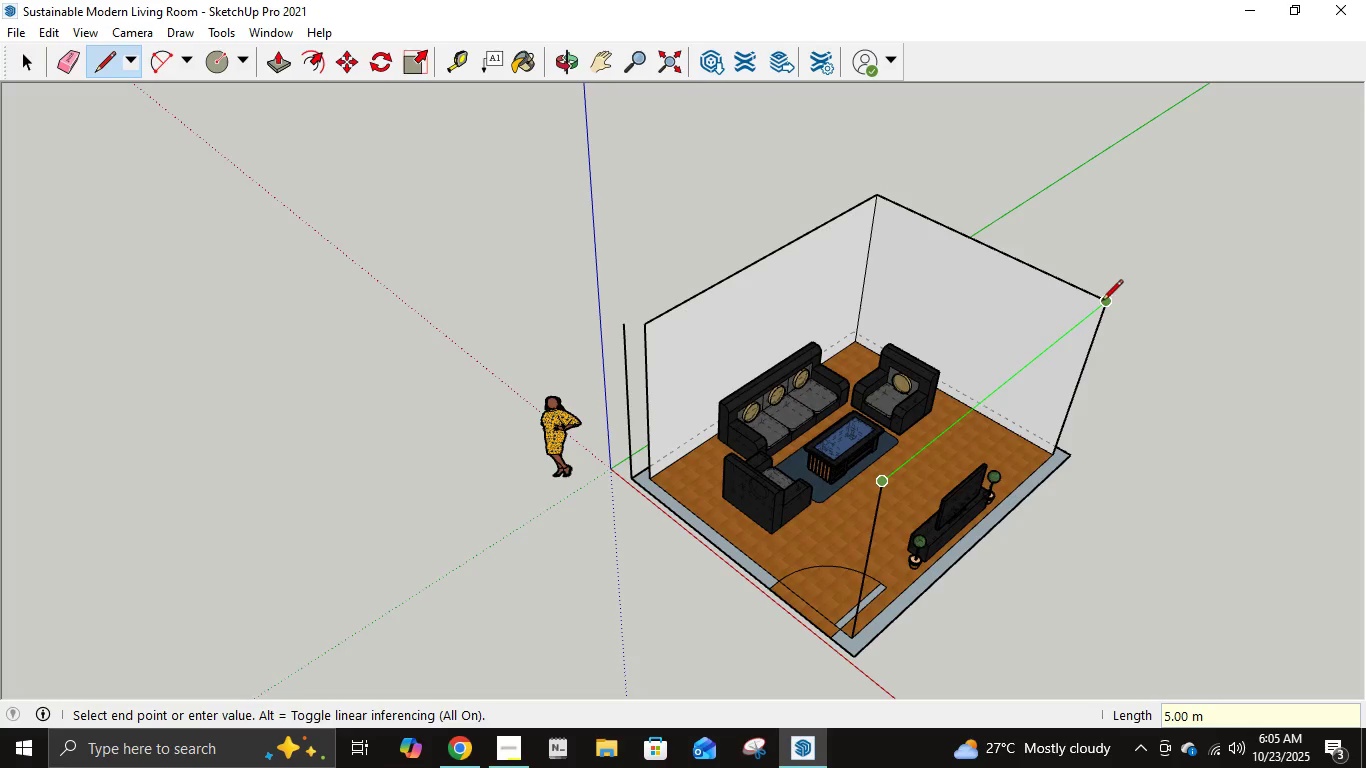 
left_click([1103, 302])
 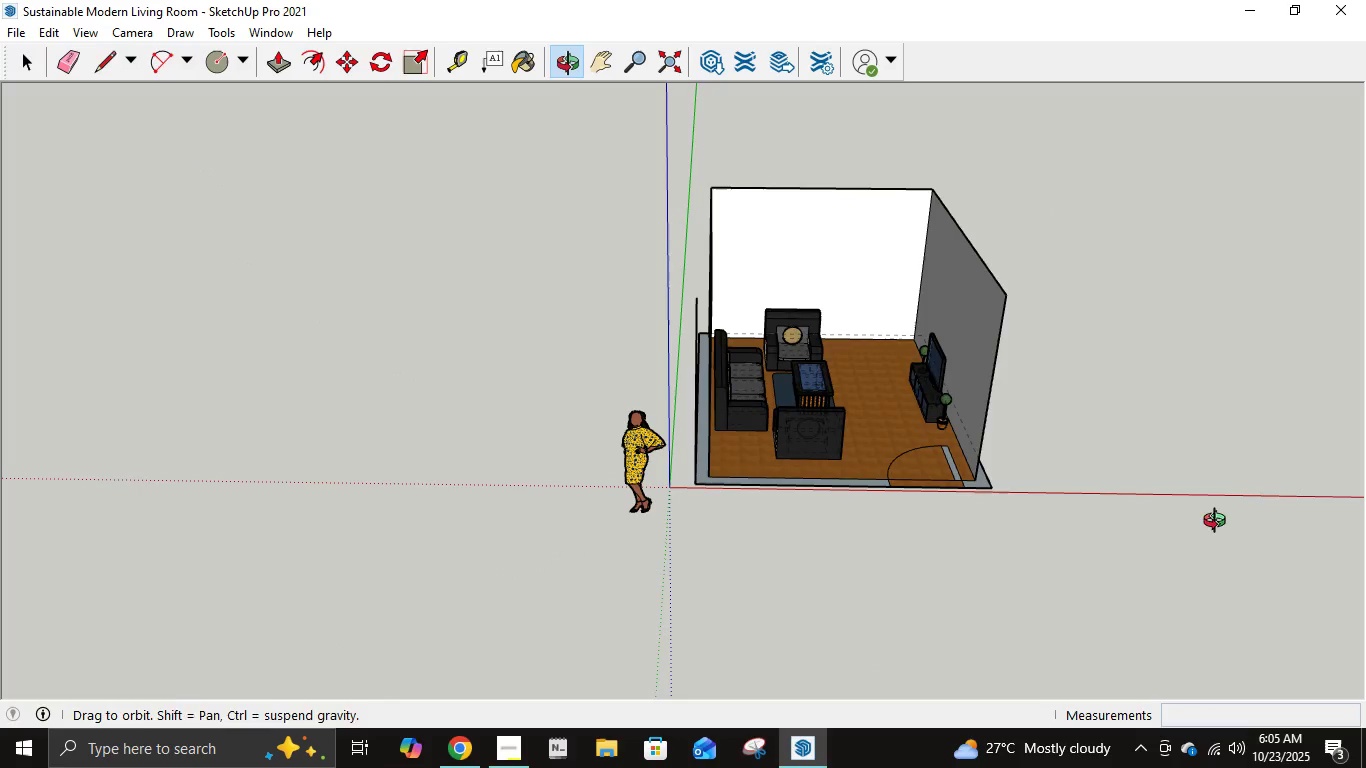 
scroll: coordinate [924, 448], scroll_direction: up, amount: 12.0
 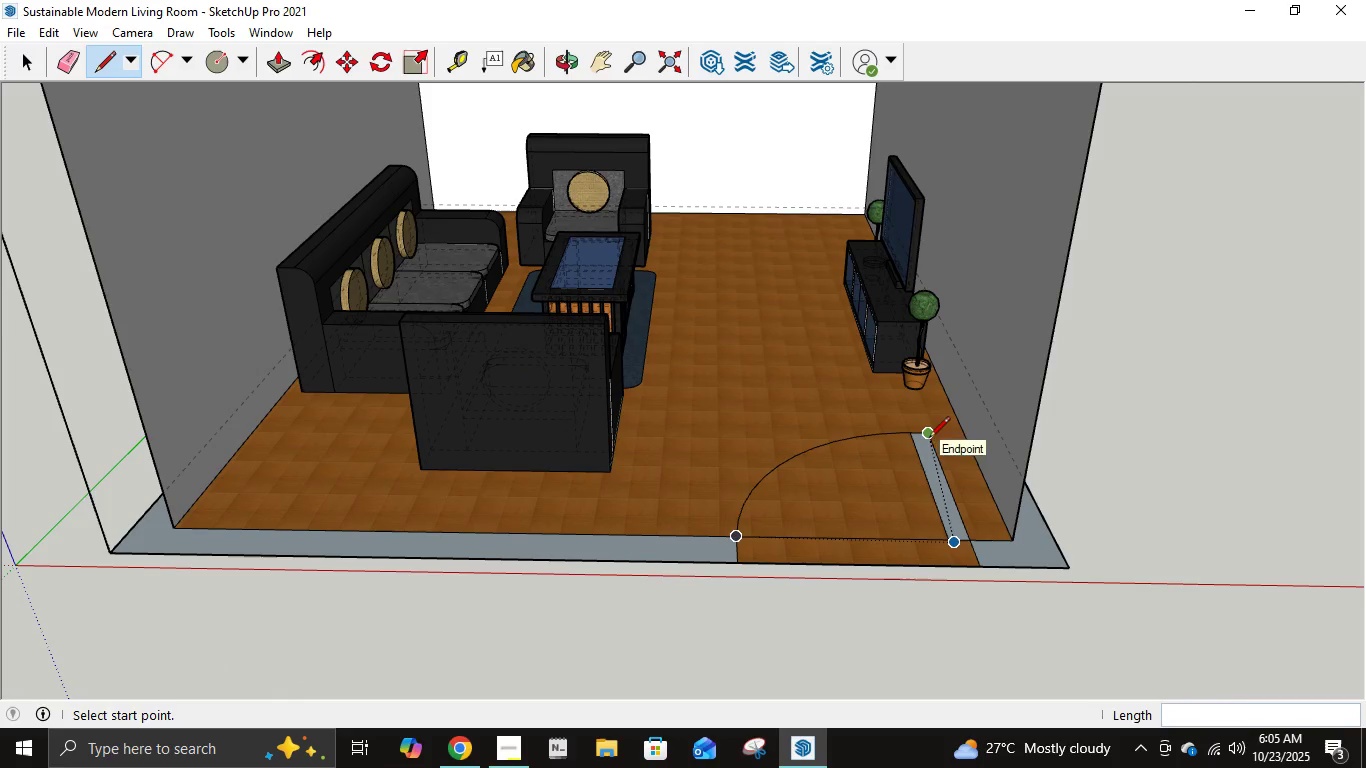 
left_click([929, 439])
 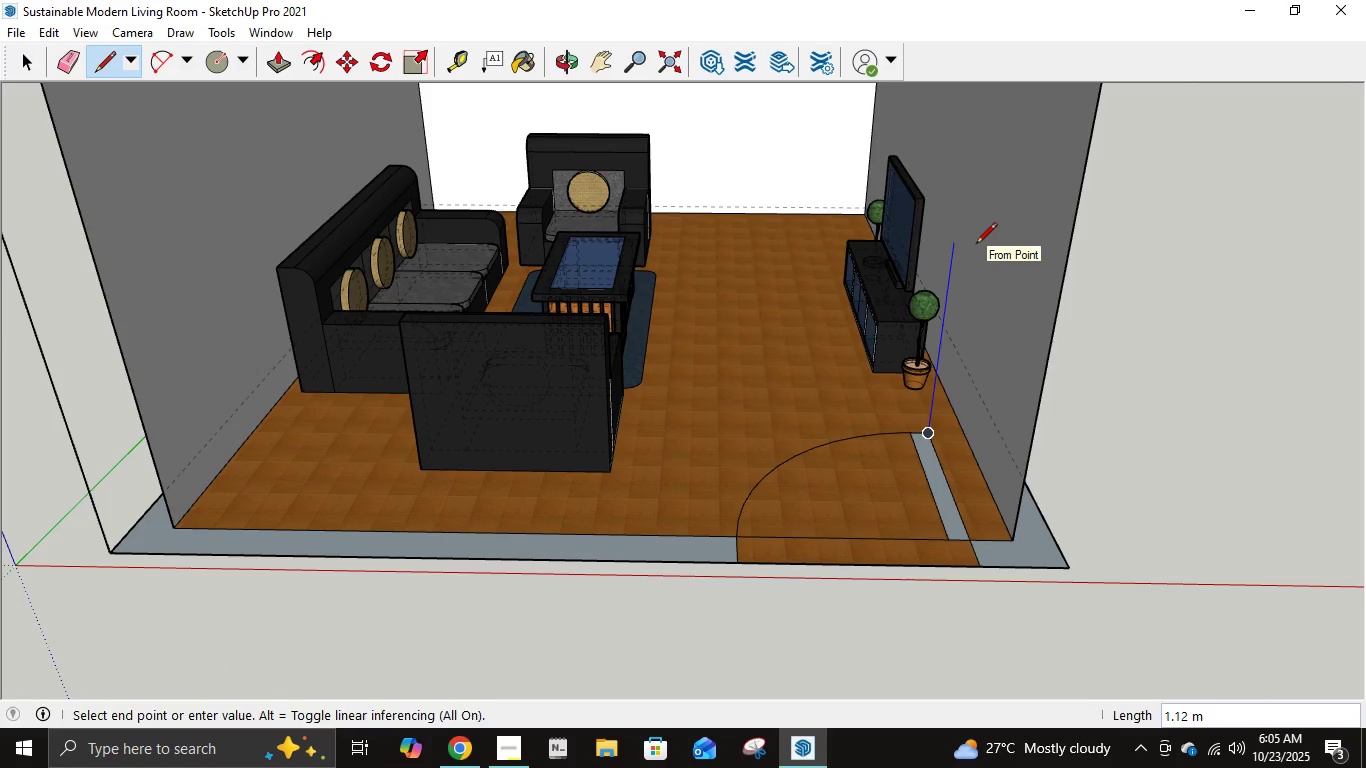 
key(Numpad2)
 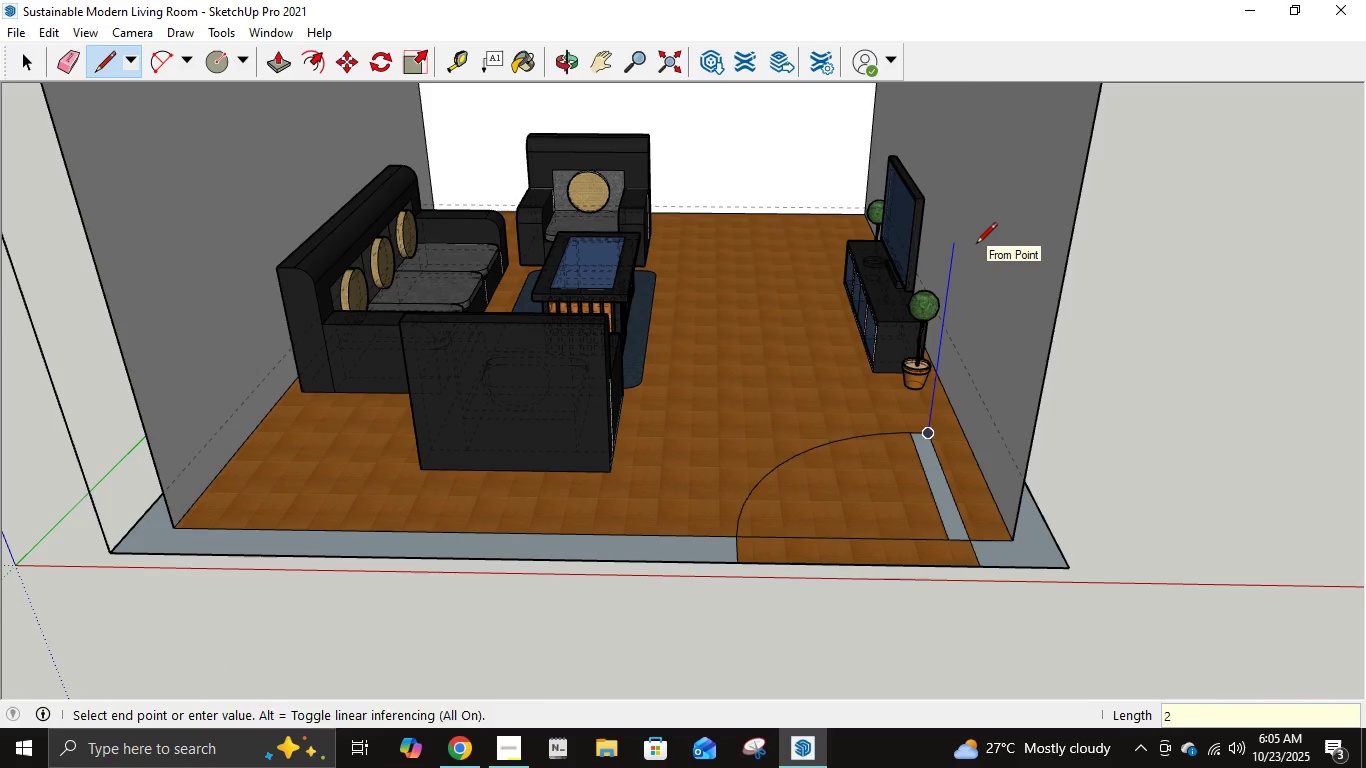 
key(NumpadEnter)
 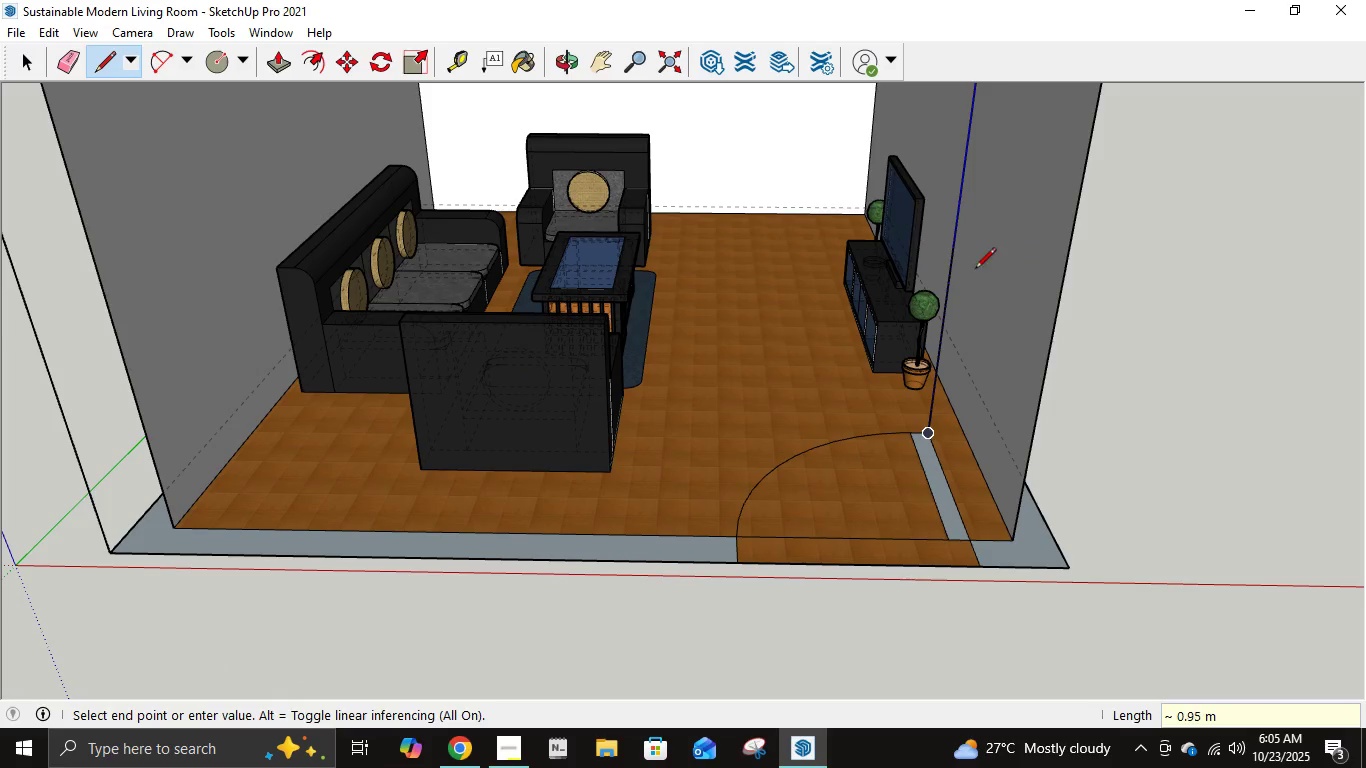 
scroll: coordinate [975, 300], scroll_direction: down, amount: 6.0
 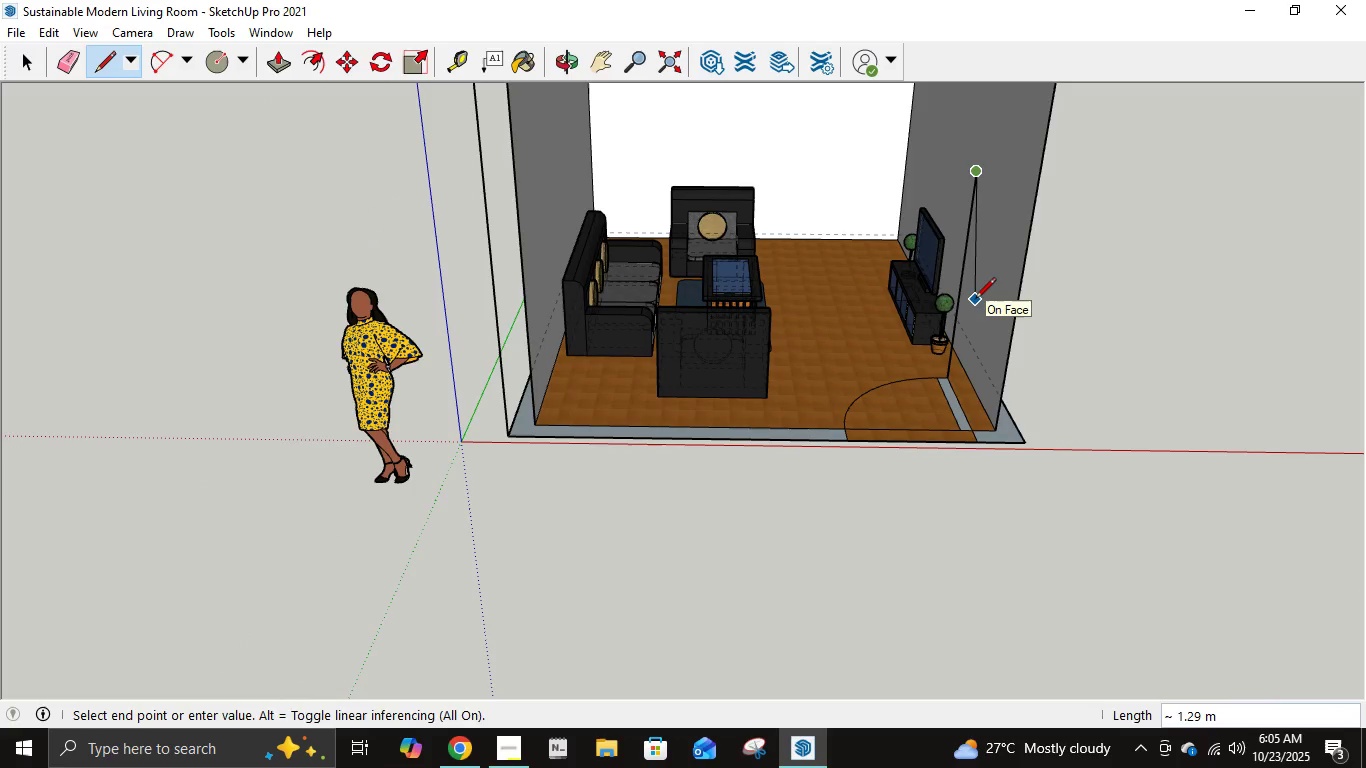 
key(Escape)
 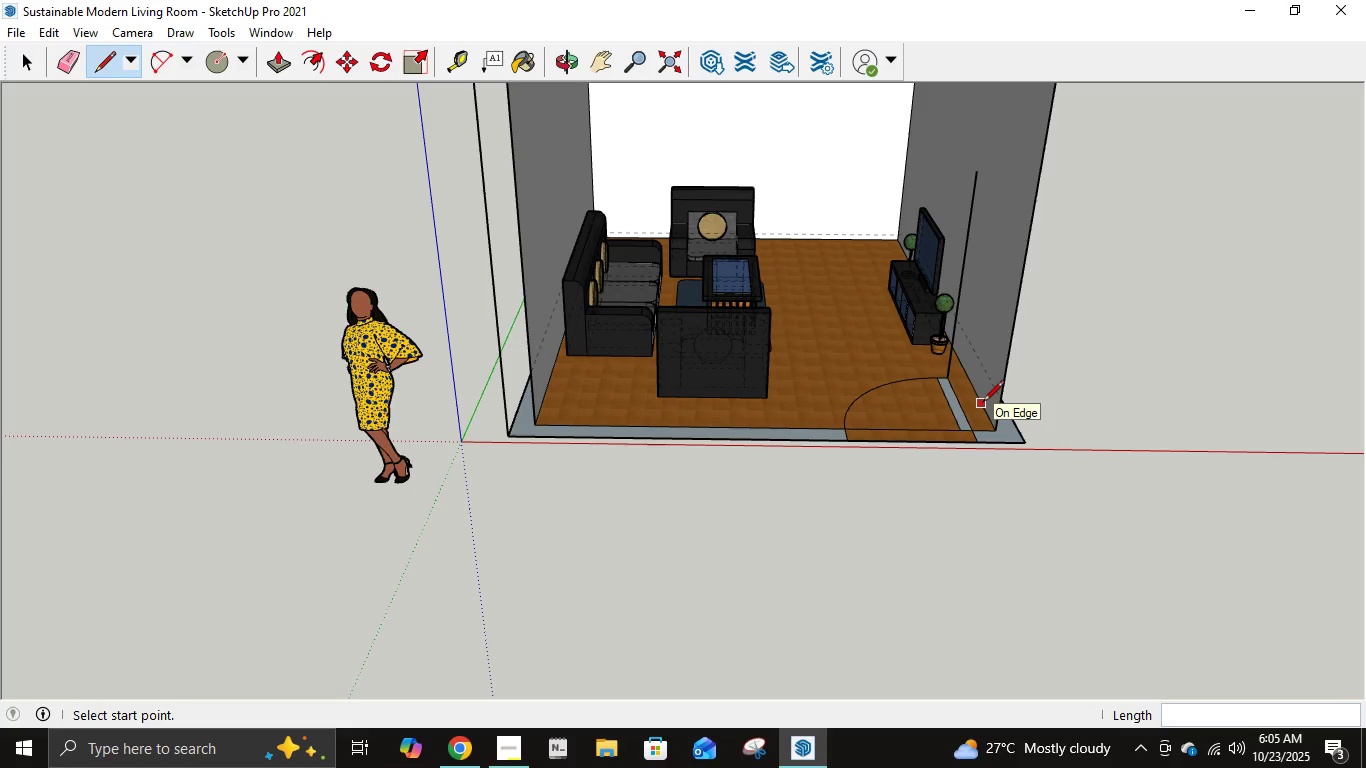 
key(Control+Z)
 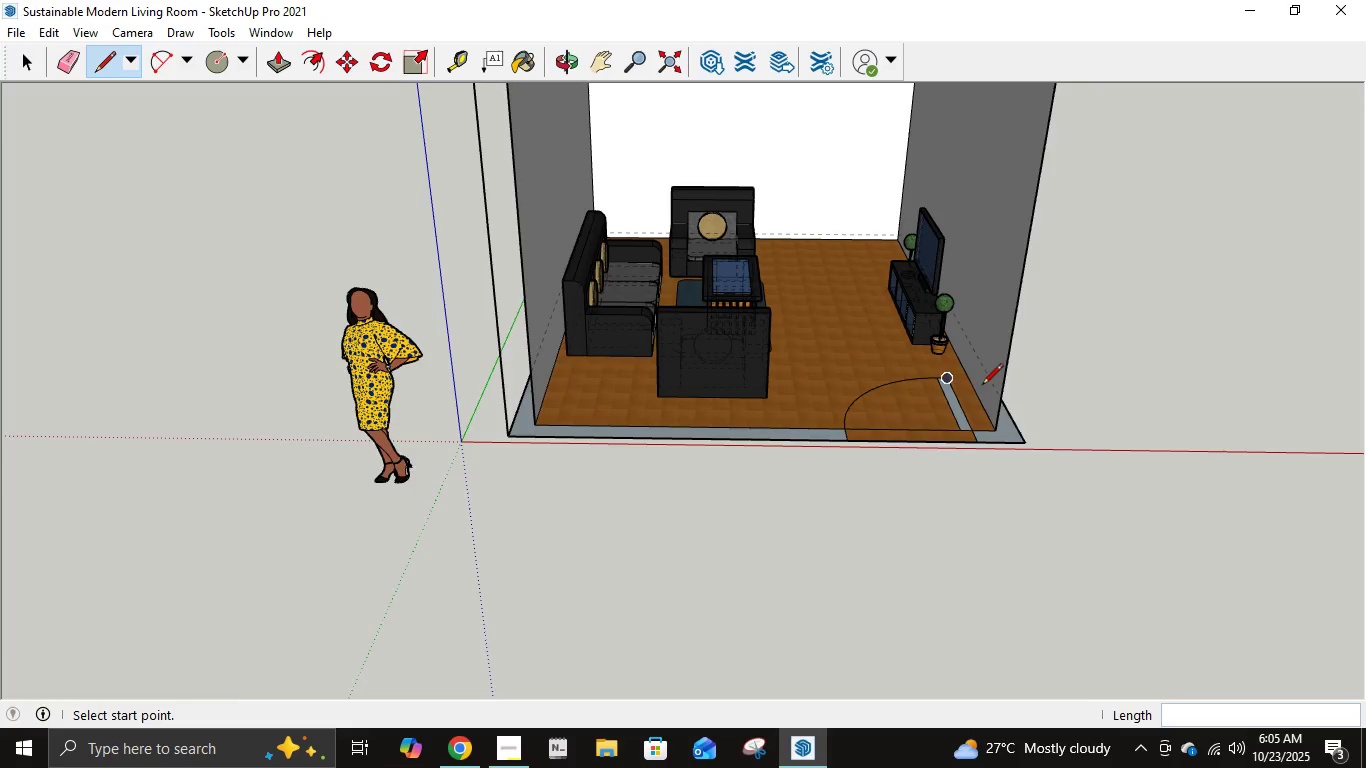 
scroll: coordinate [981, 387], scroll_direction: up, amount: 7.0
 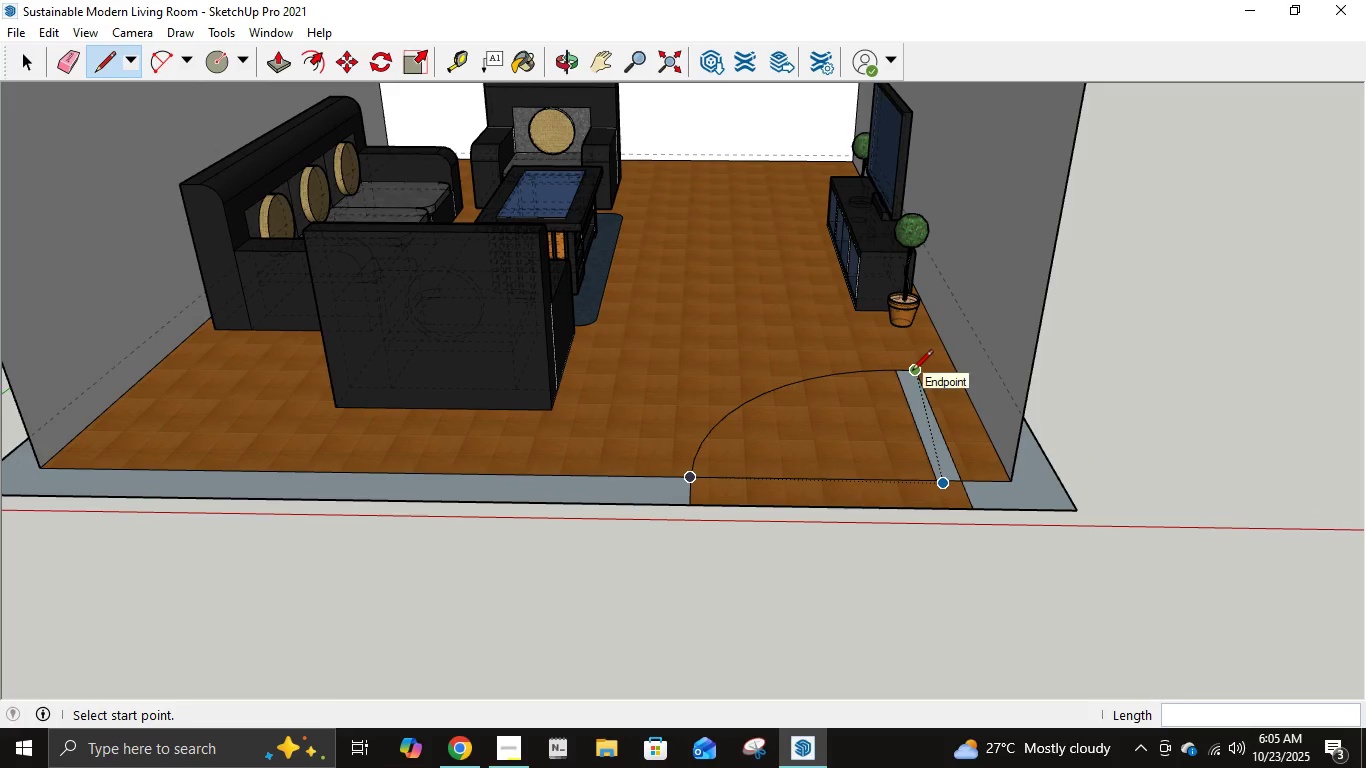 
left_click([912, 372])
 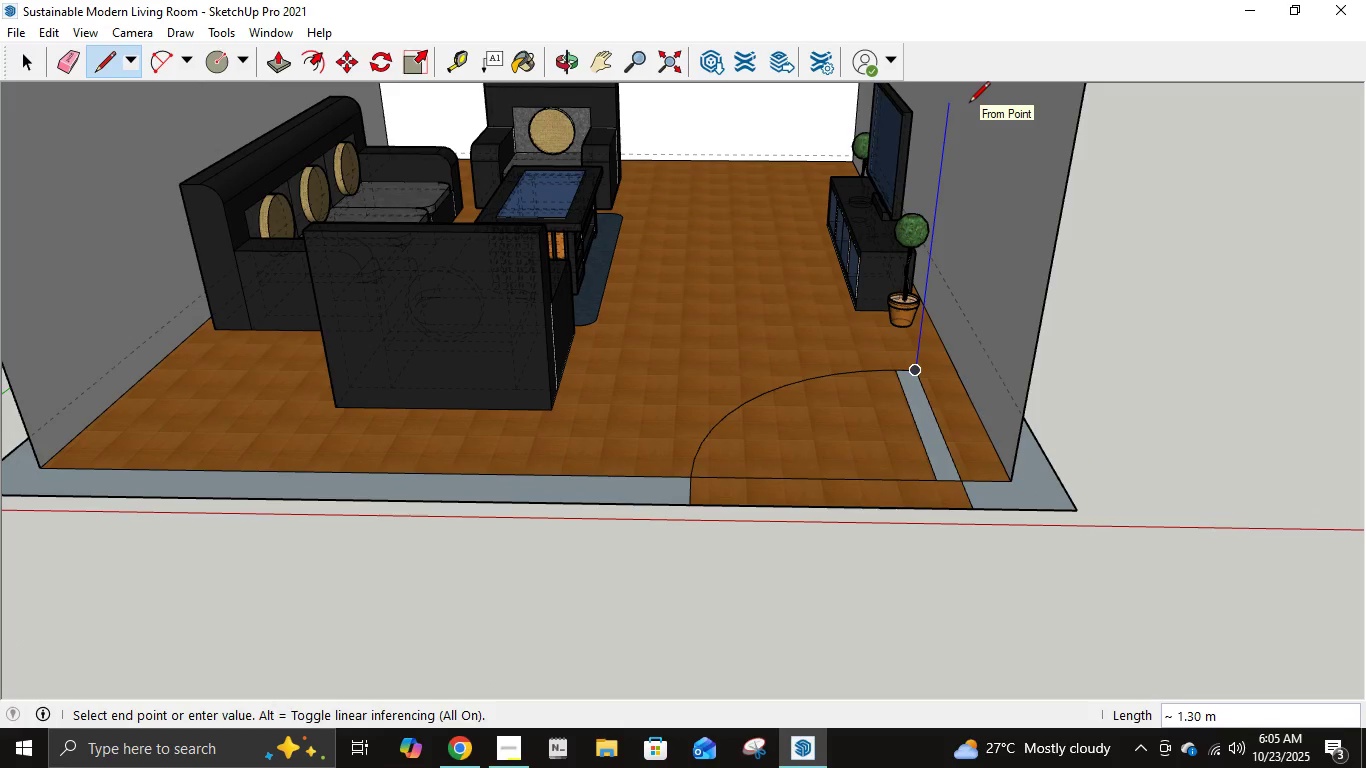 
key(NumpadDecimal)
 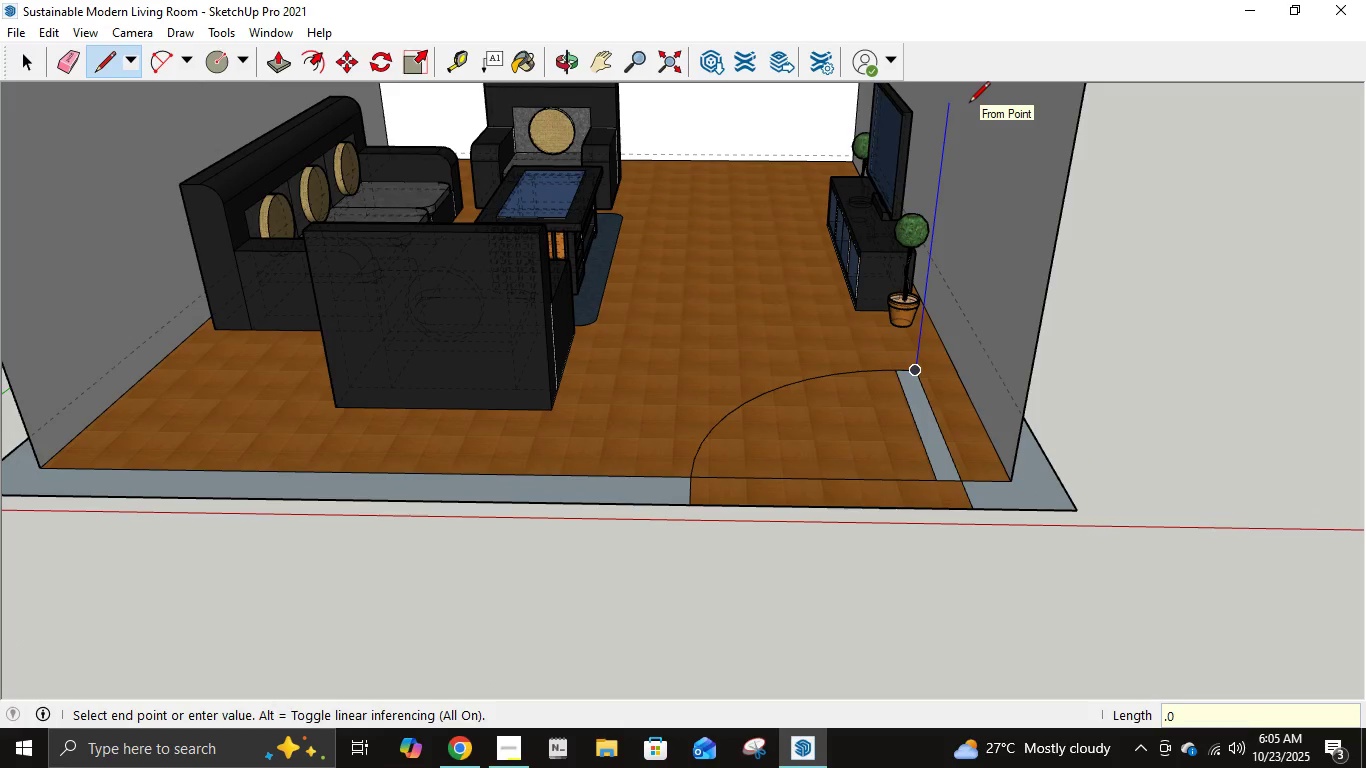 
key(Numpad0)
 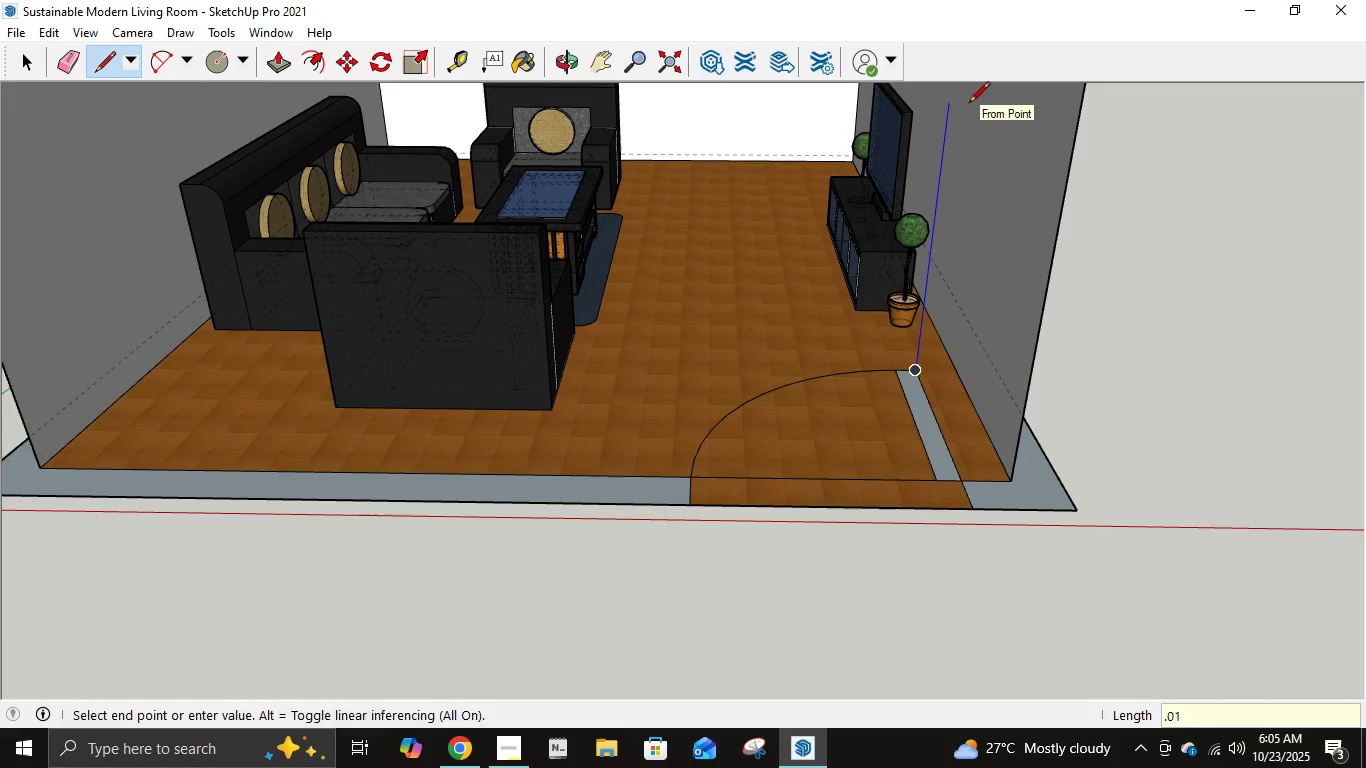 
key(Numpad1)
 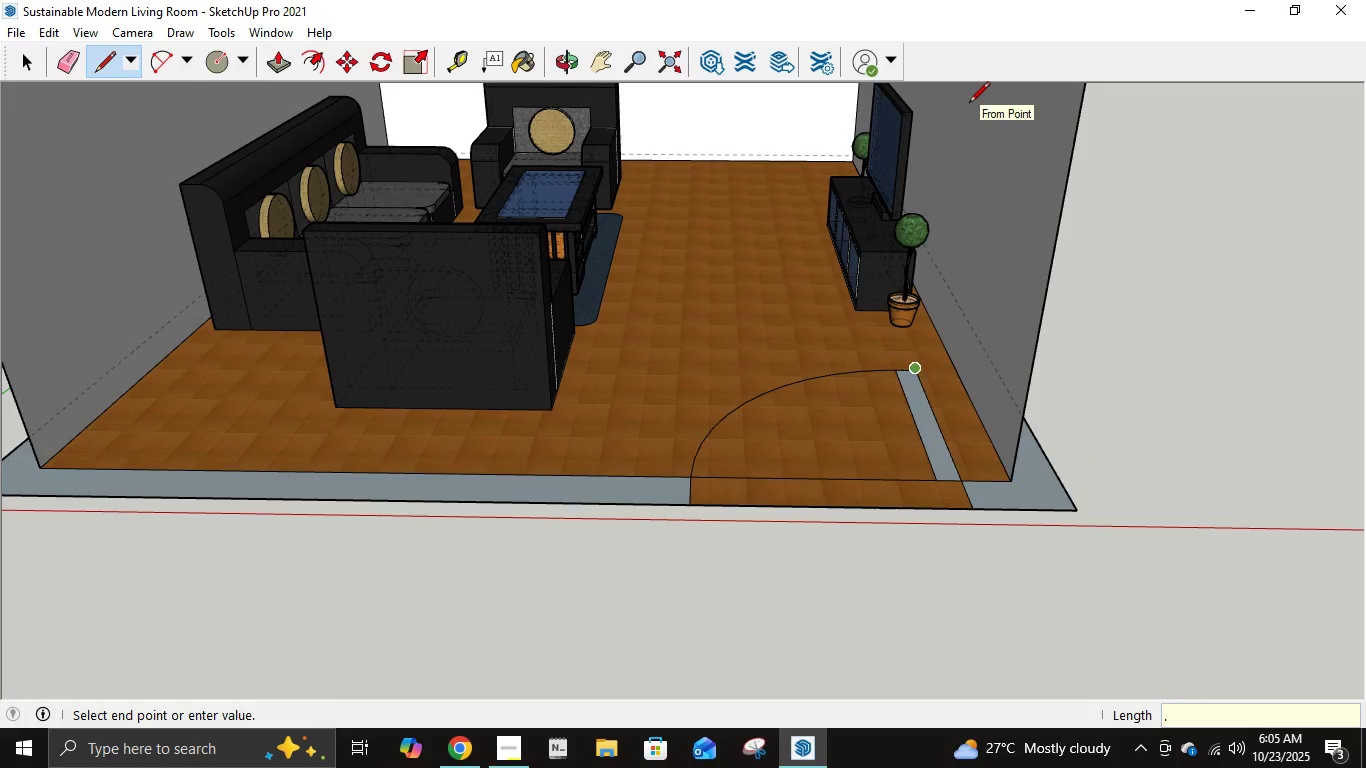 
key(NumpadEnter)
 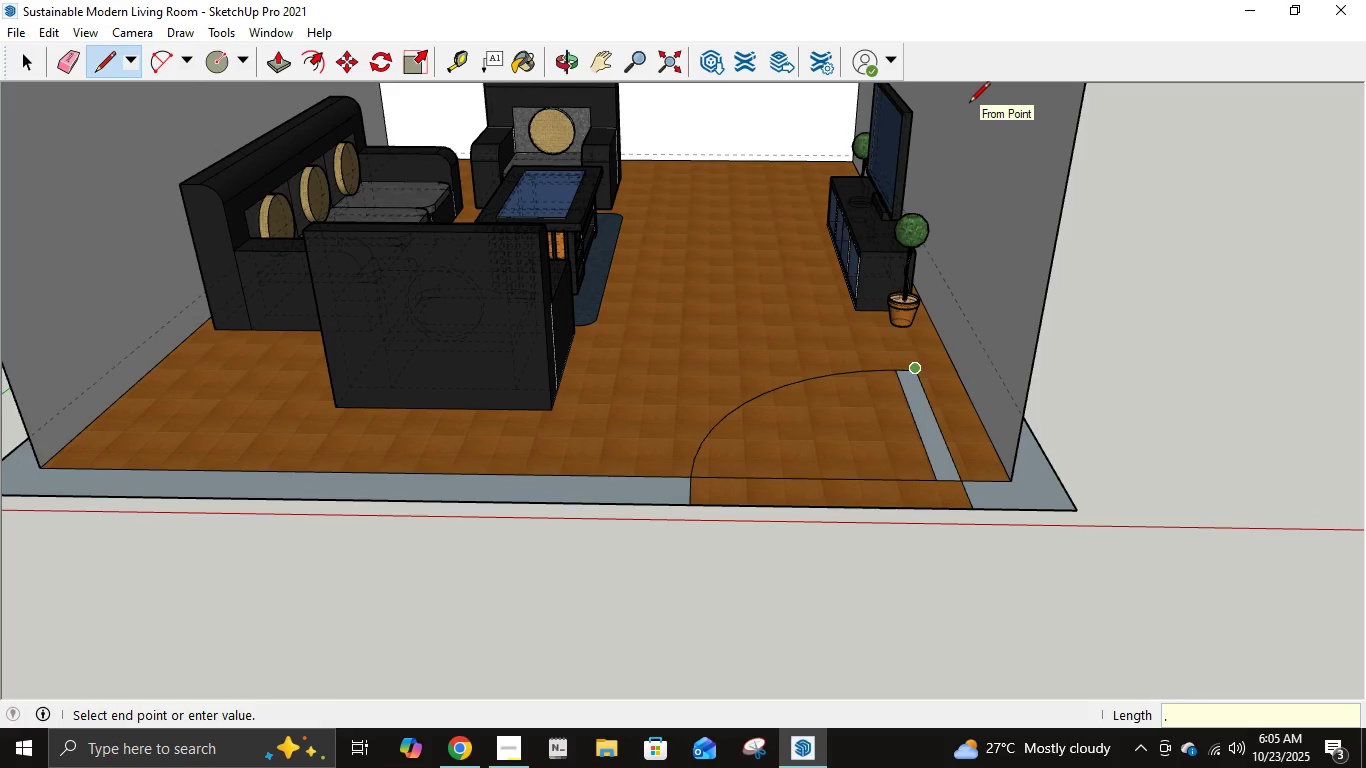 
key(NumpadDecimal)
 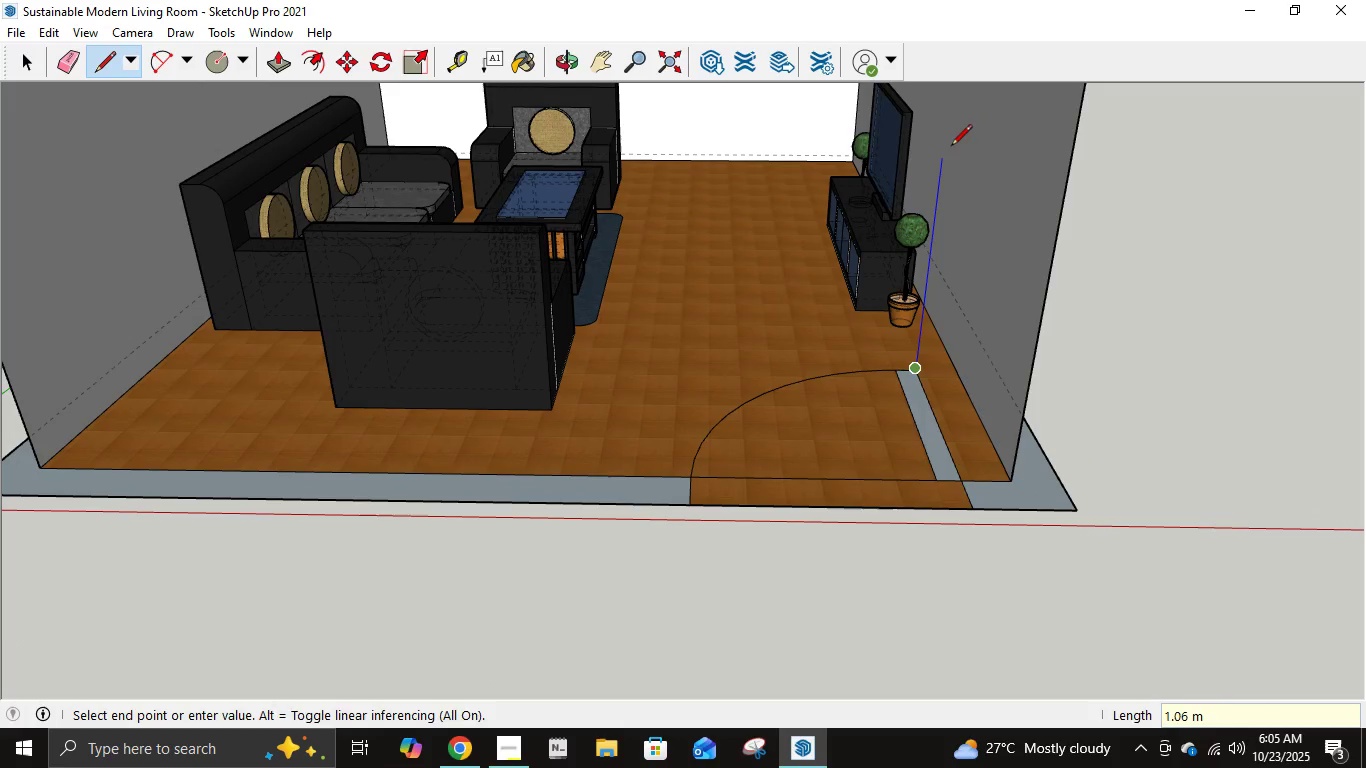 
key(Numpad1)
 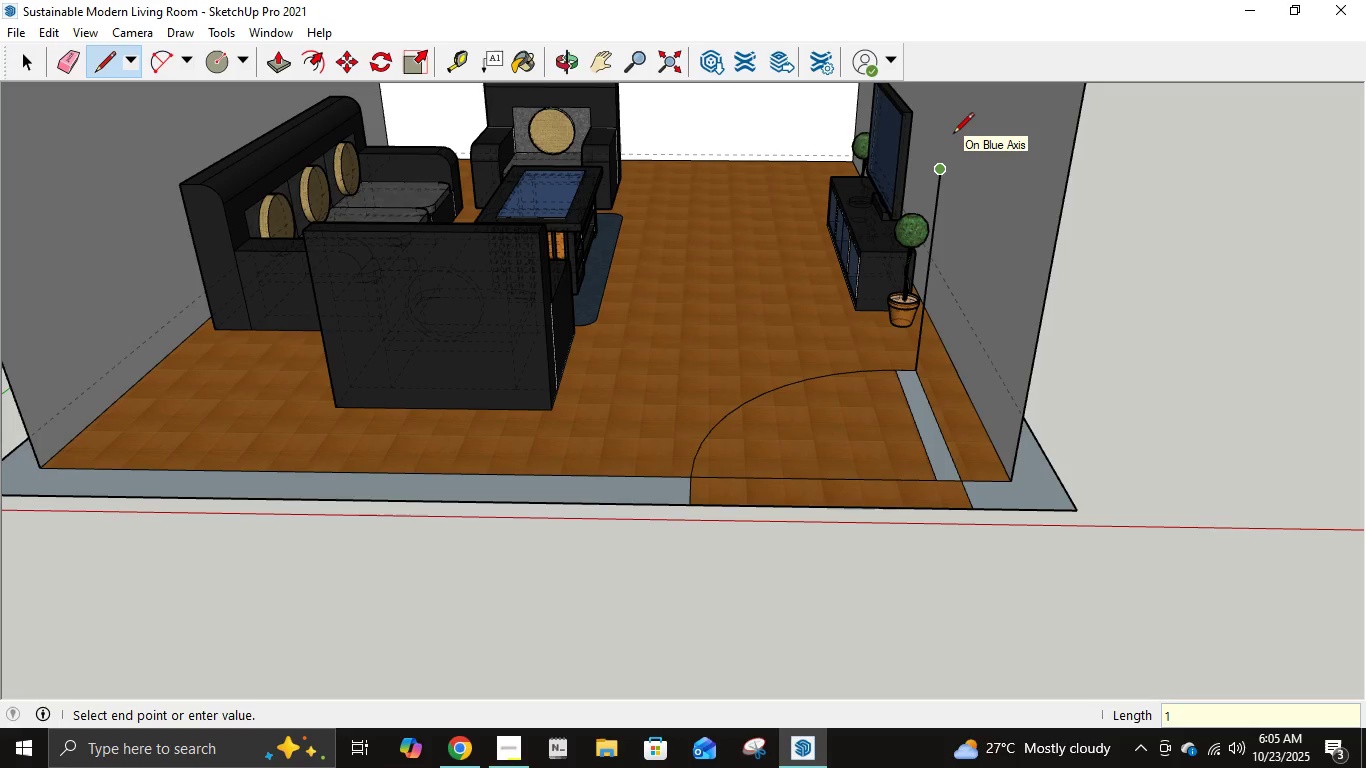 
key(NumpadEnter)
 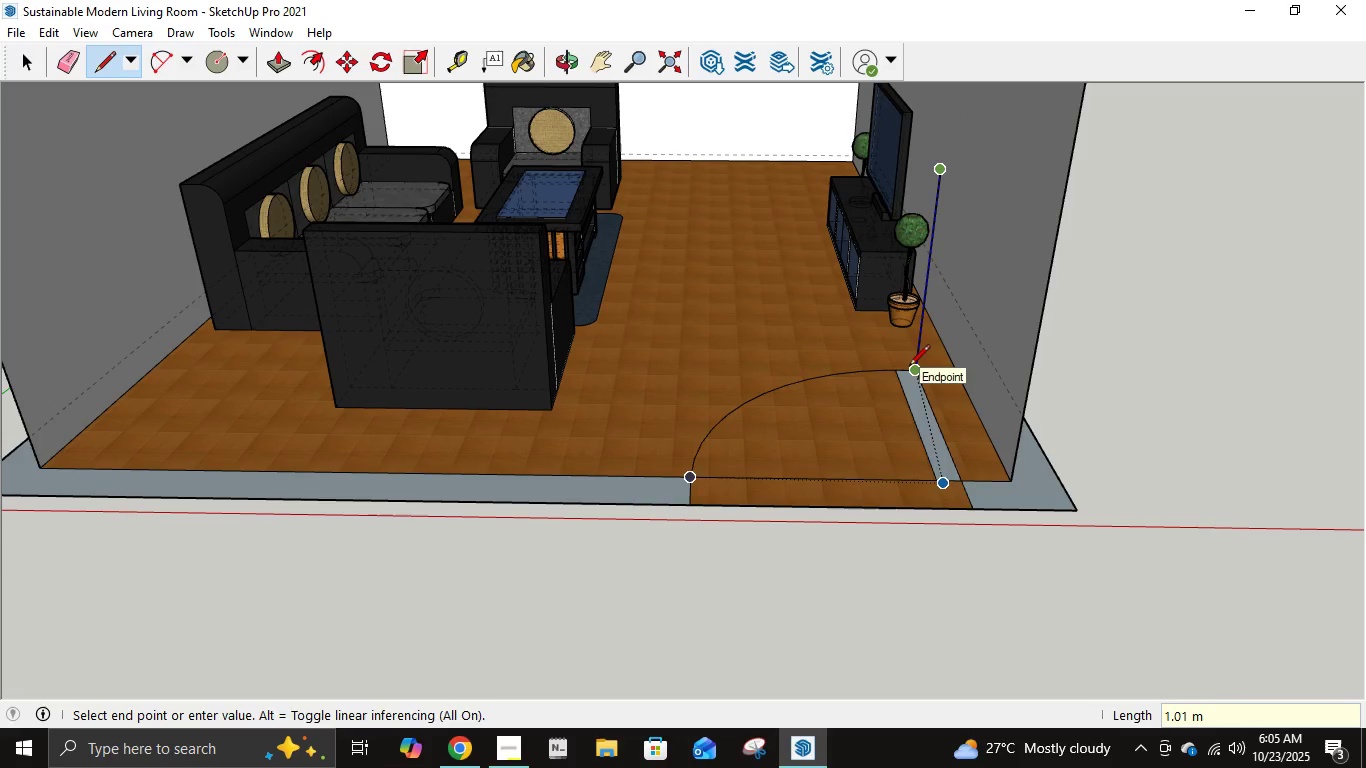 
key(Control+Shift+ShiftLeft)
 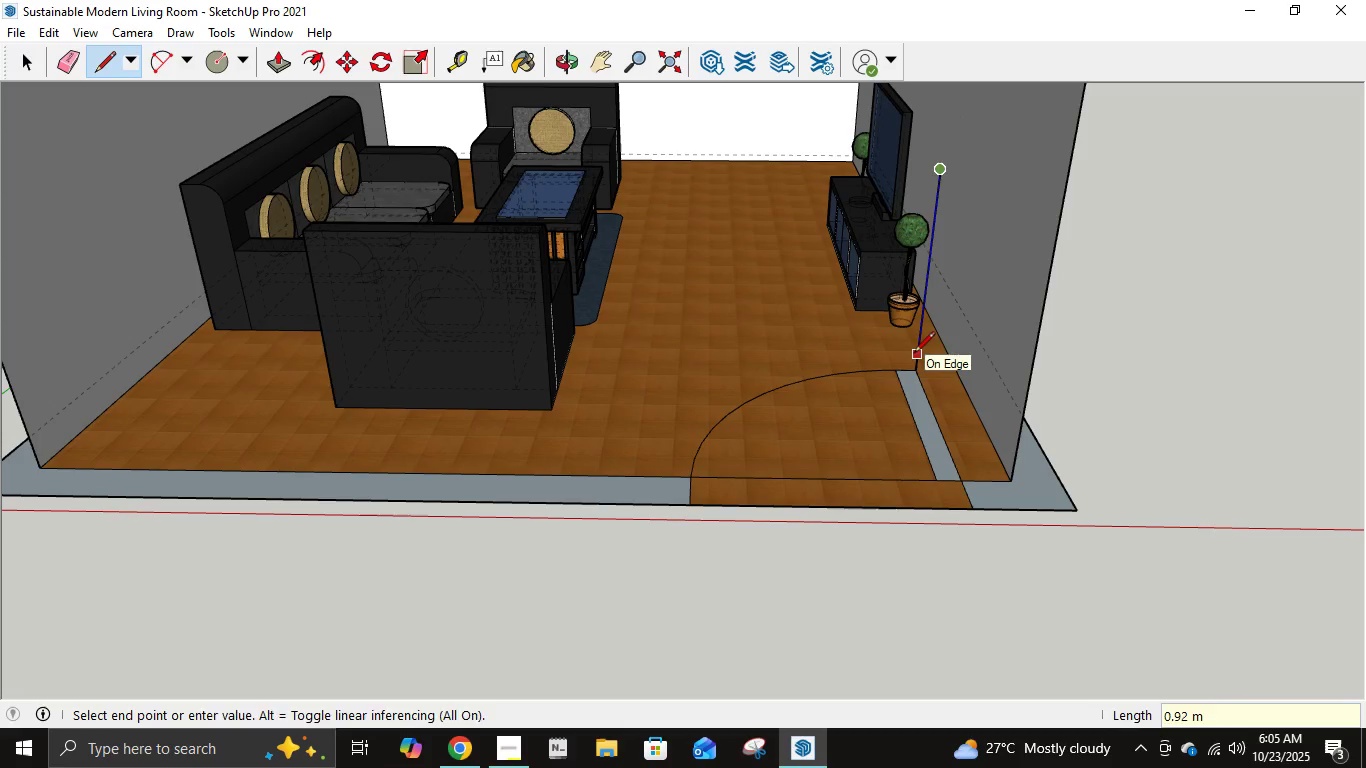 
key(Control+Z)
 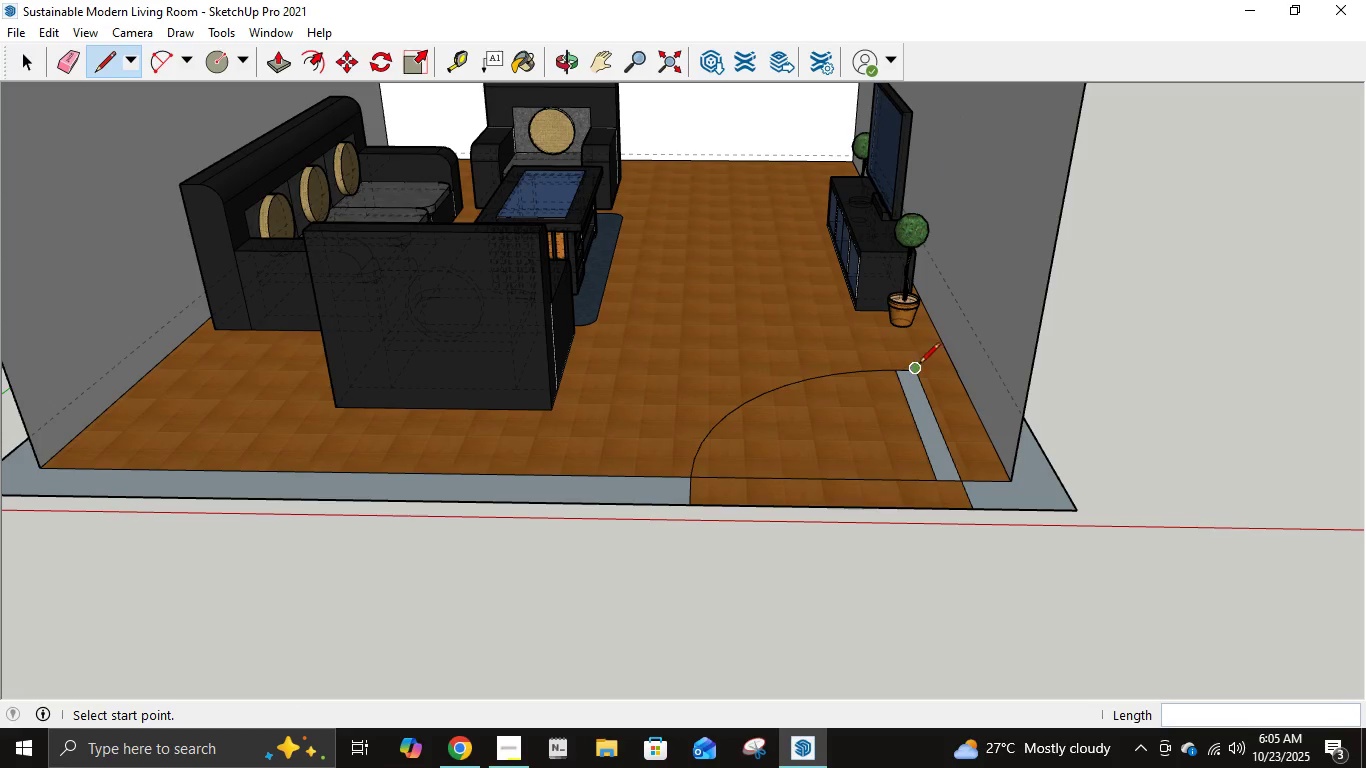 
scroll: coordinate [917, 382], scroll_direction: up, amount: 17.0
 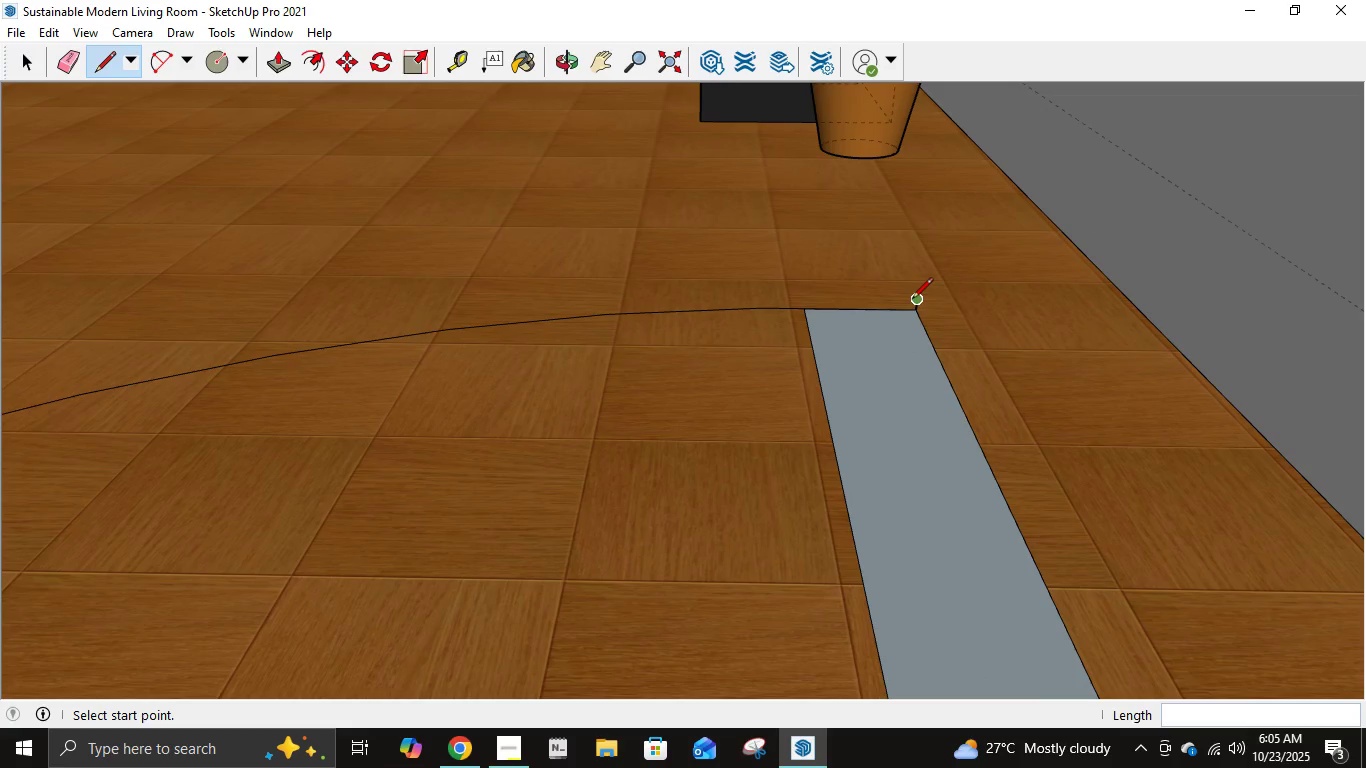 
left_click([912, 300])
 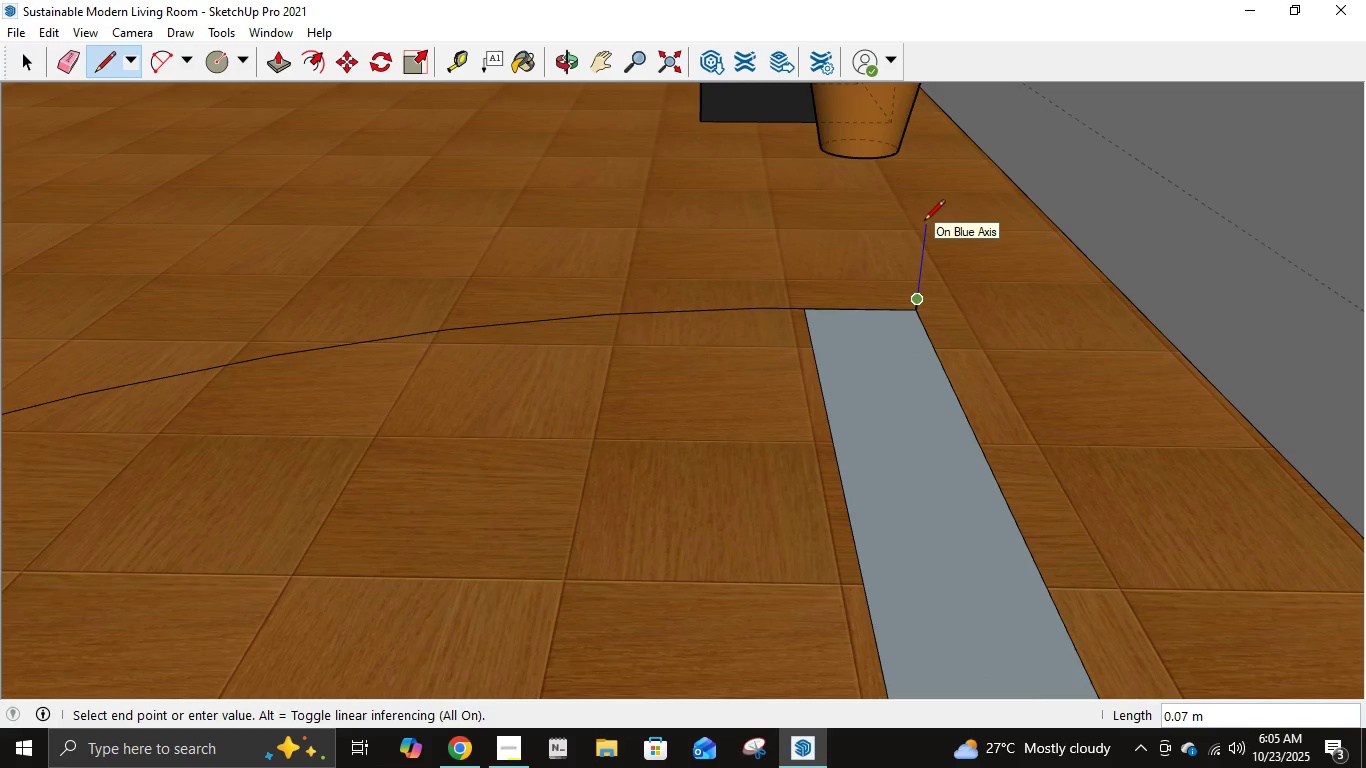 
key(Numpad2)
 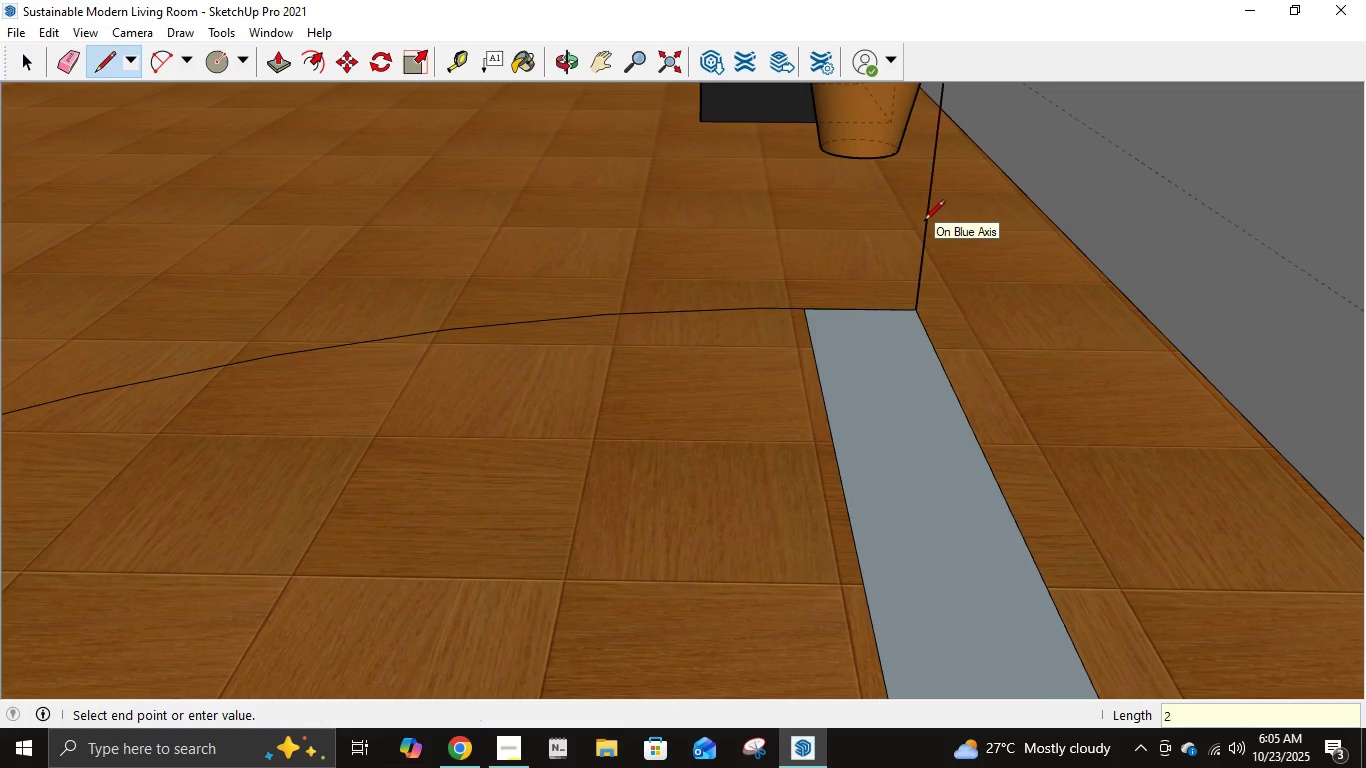 
key(NumpadEnter)
 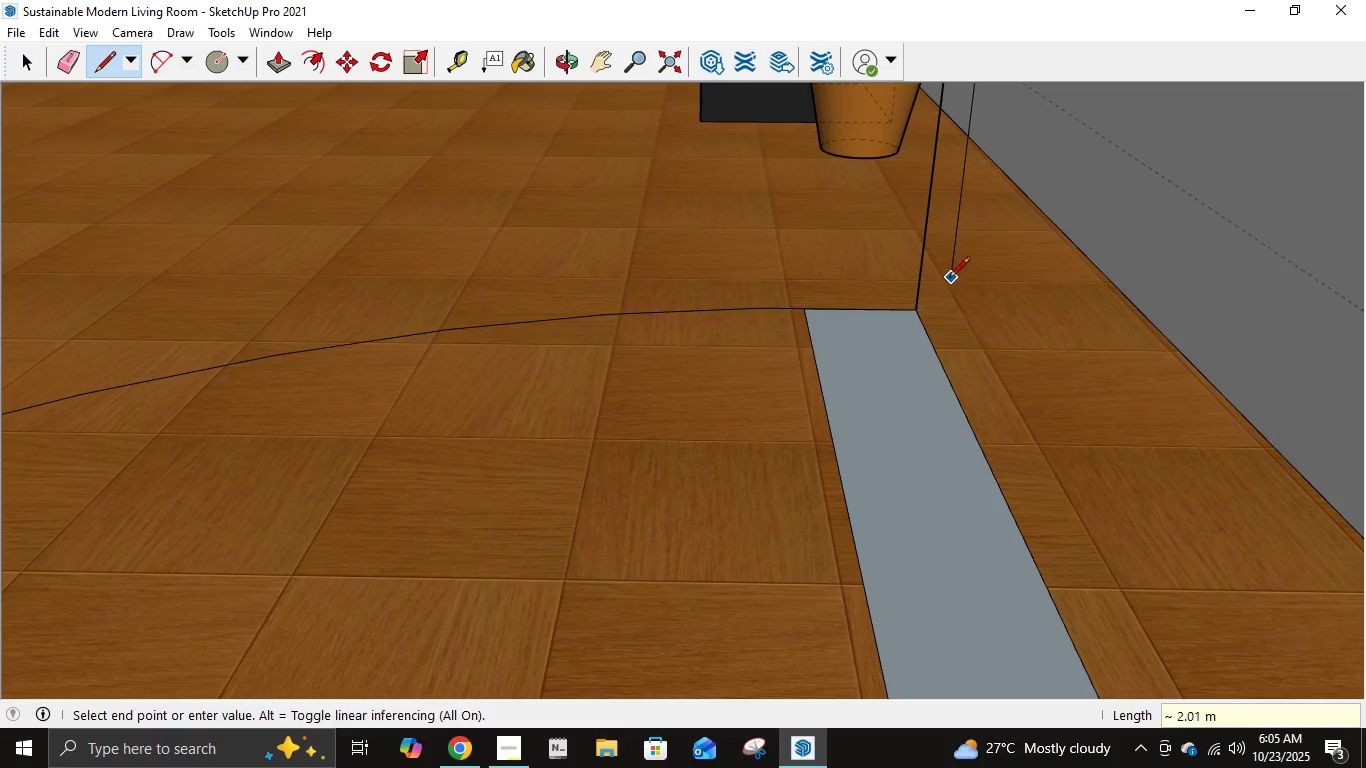 
key(Escape)
 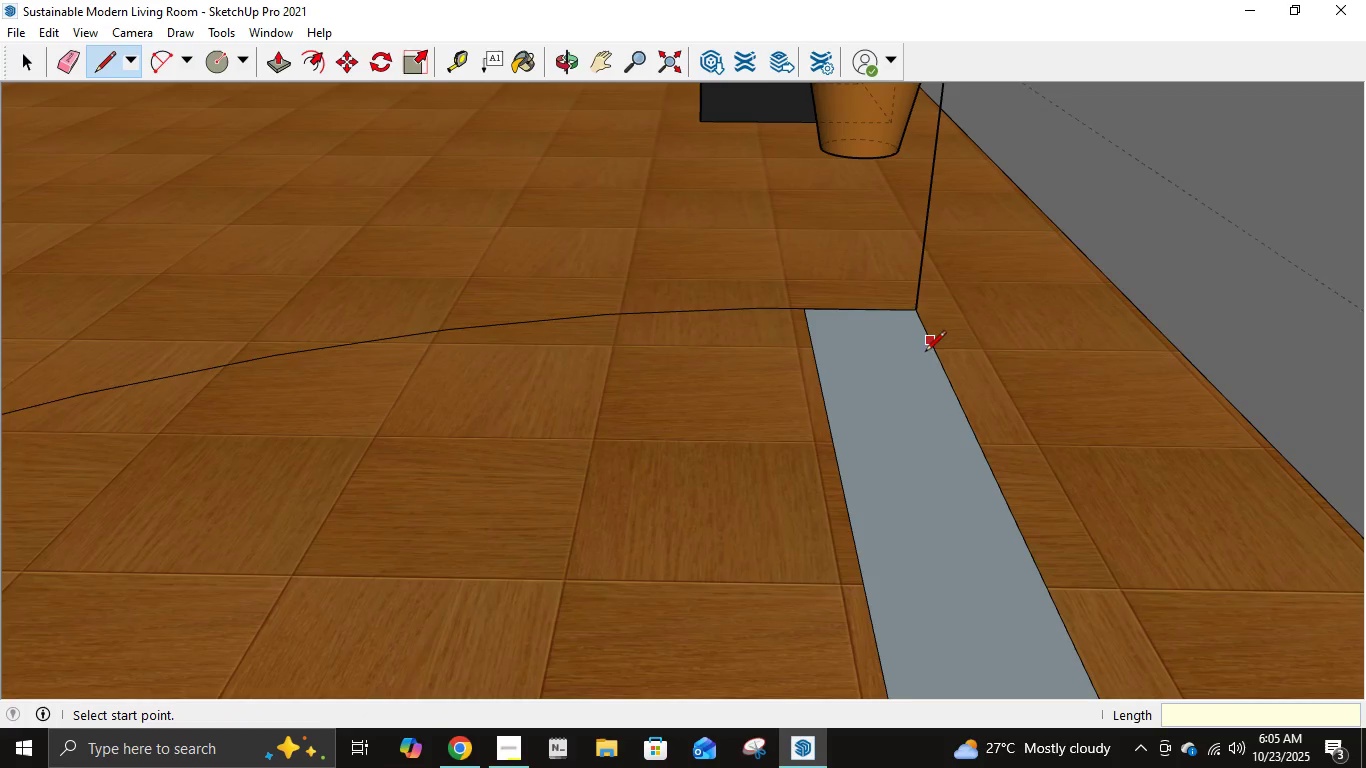 
scroll: coordinate [933, 396], scroll_direction: down, amount: 24.0
 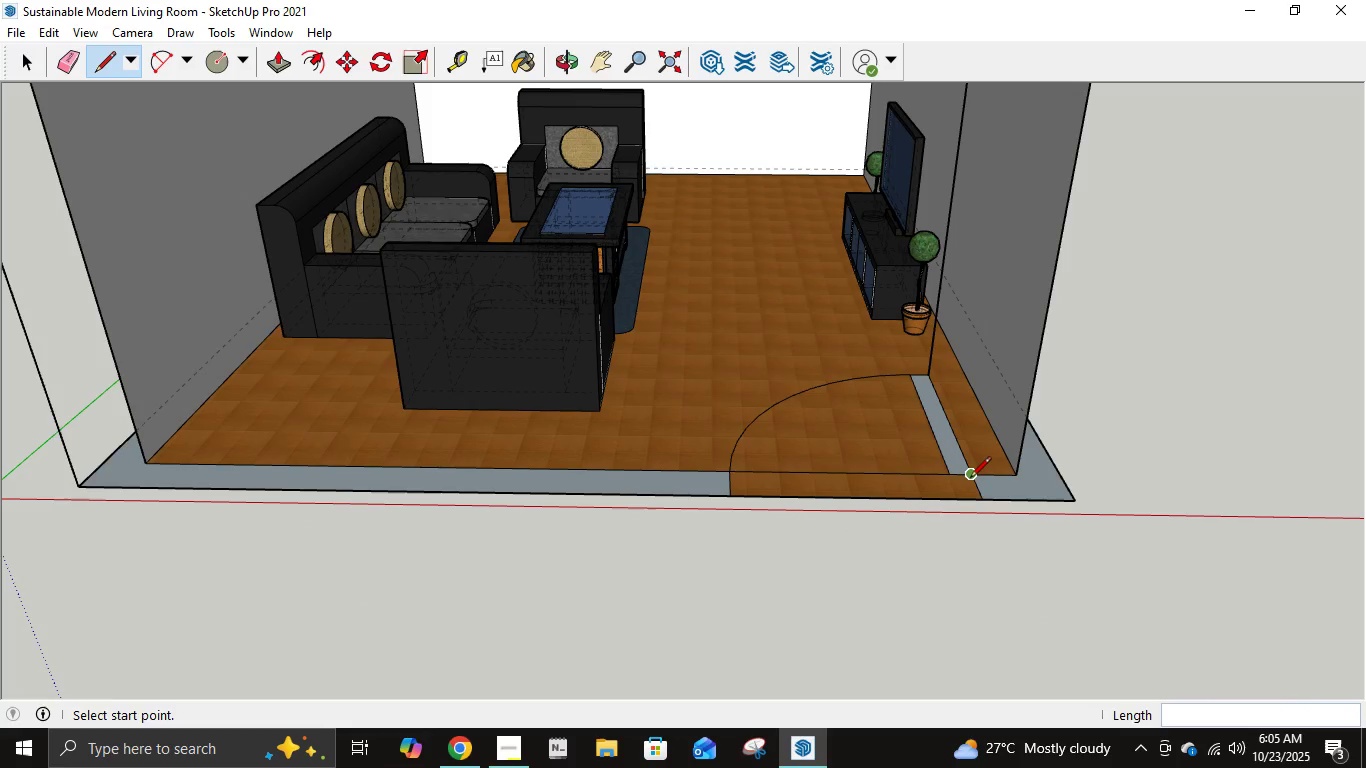 
left_click([970, 479])
 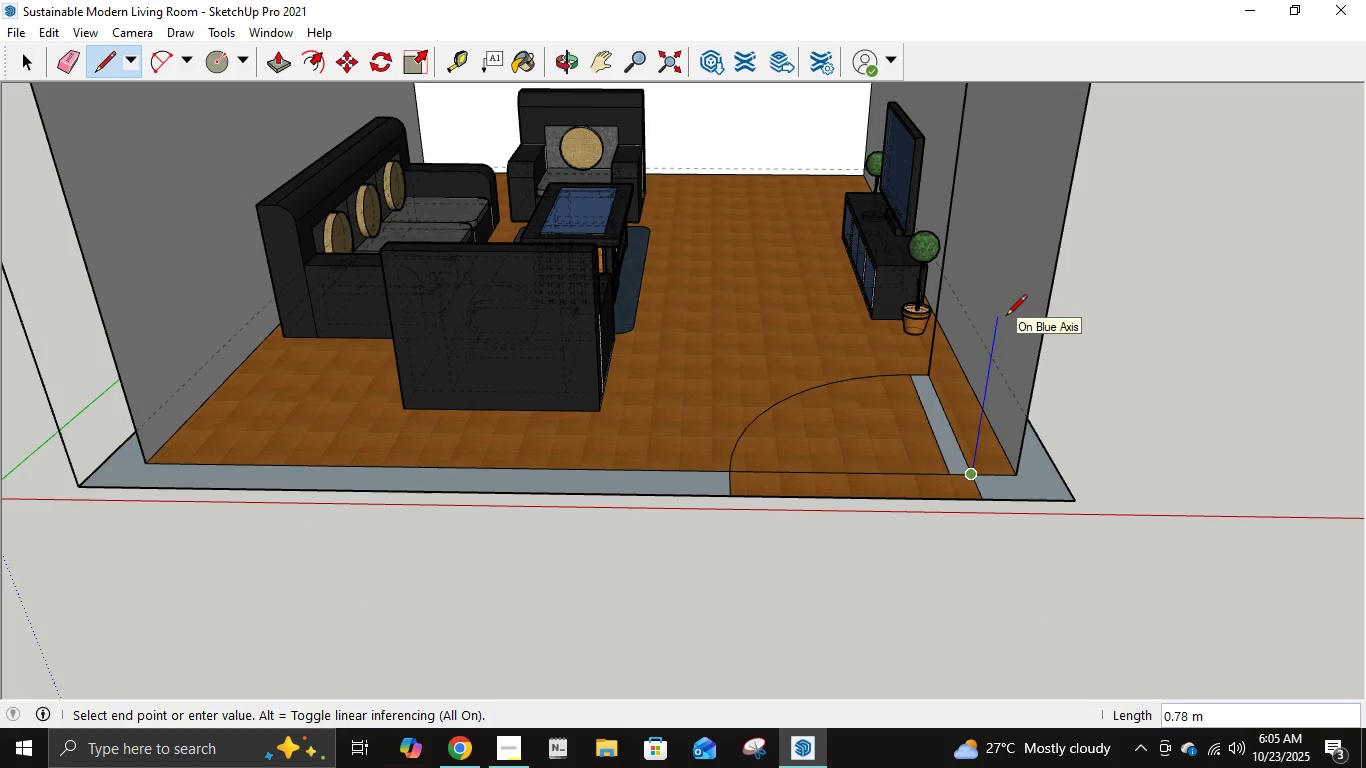 
key(NumpadDecimal)
 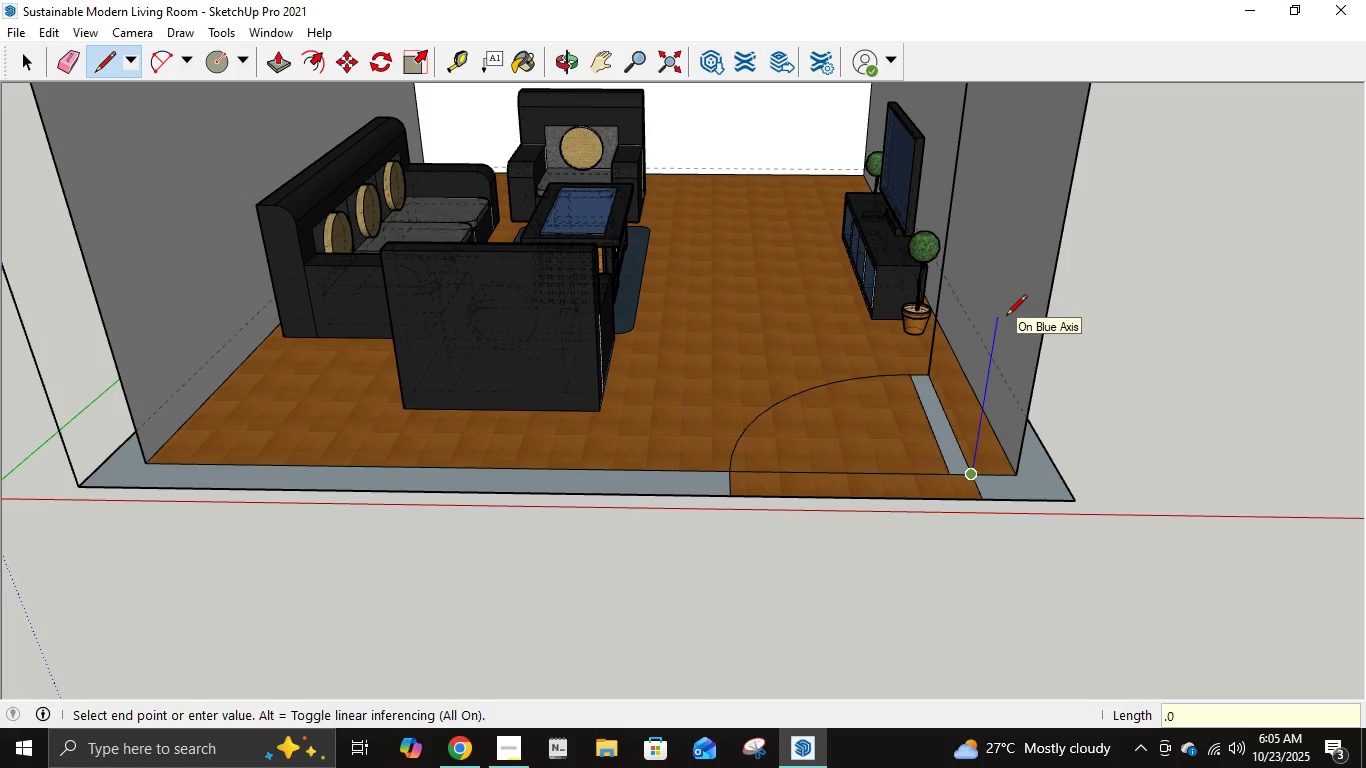 
key(Numpad0)
 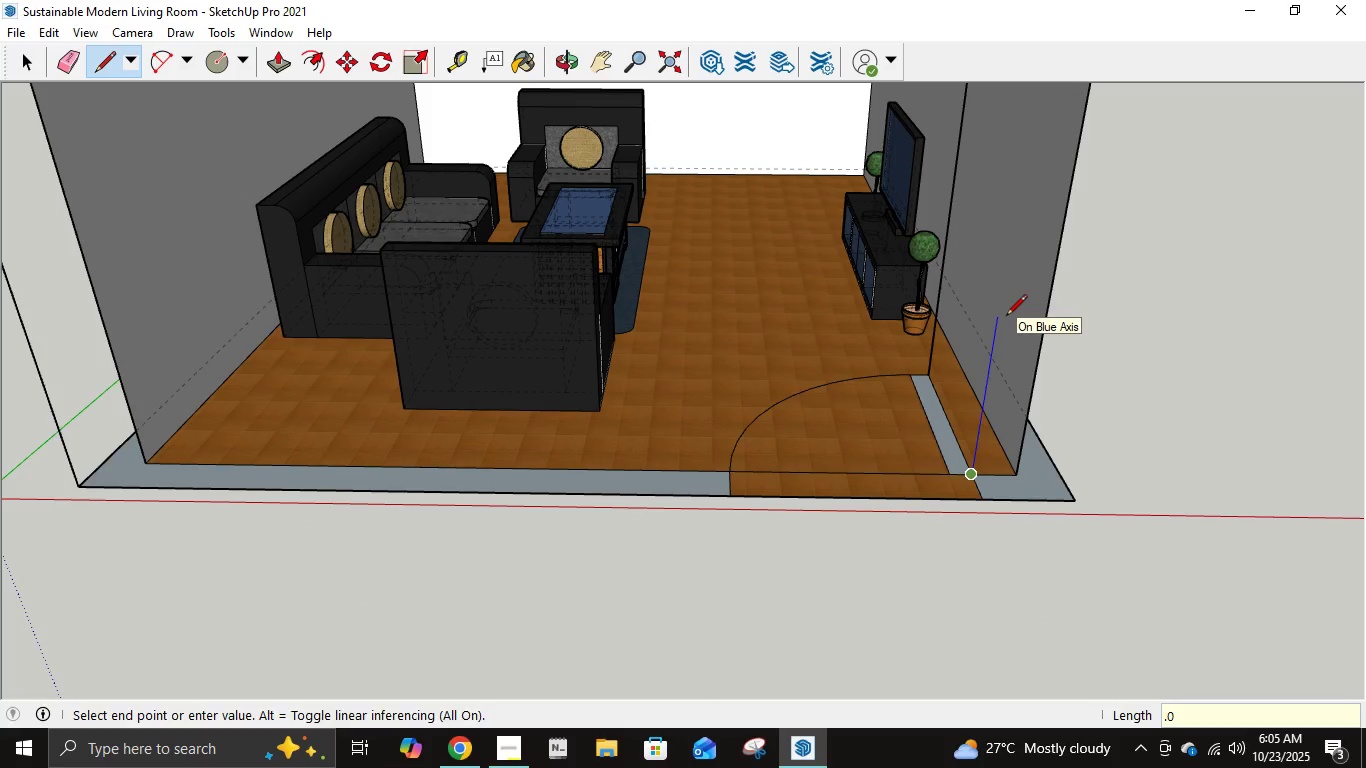 
key(Numpad1)
 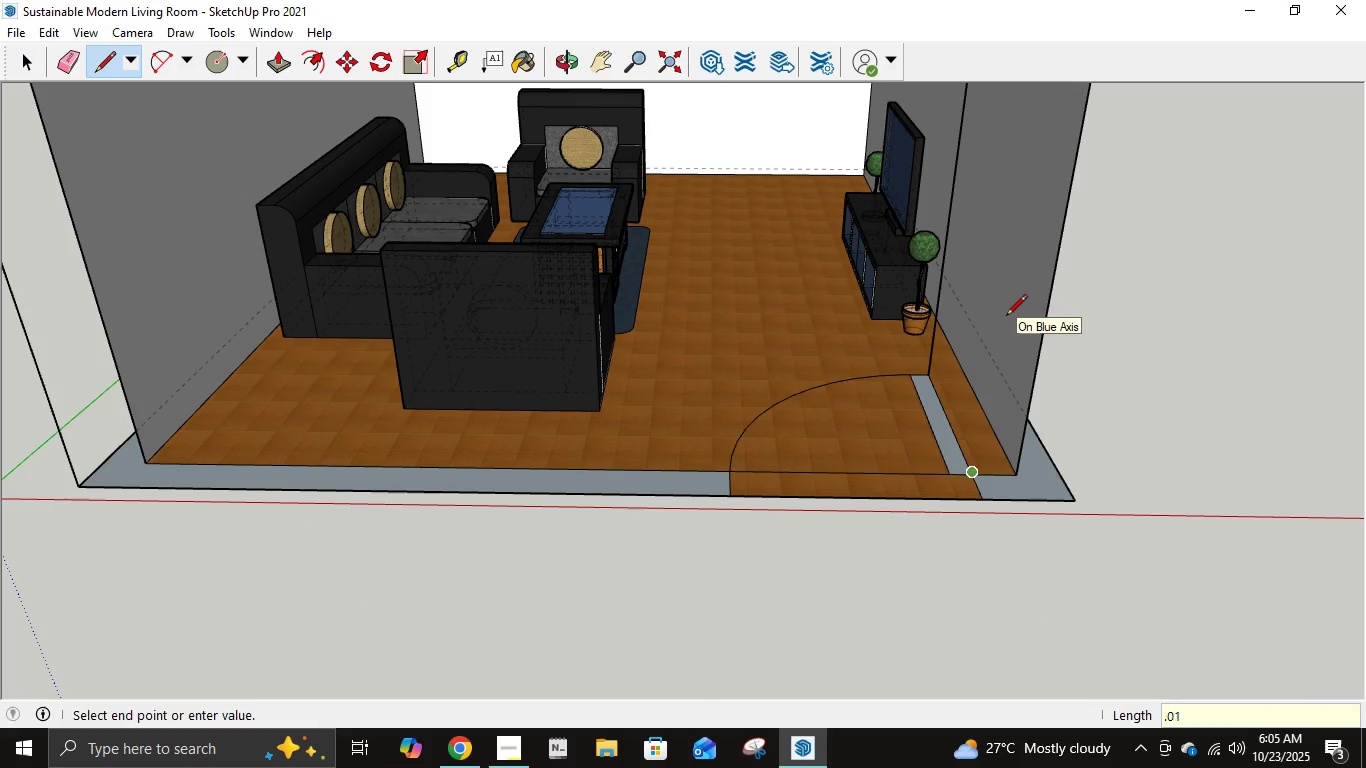 
key(NumpadEnter)
 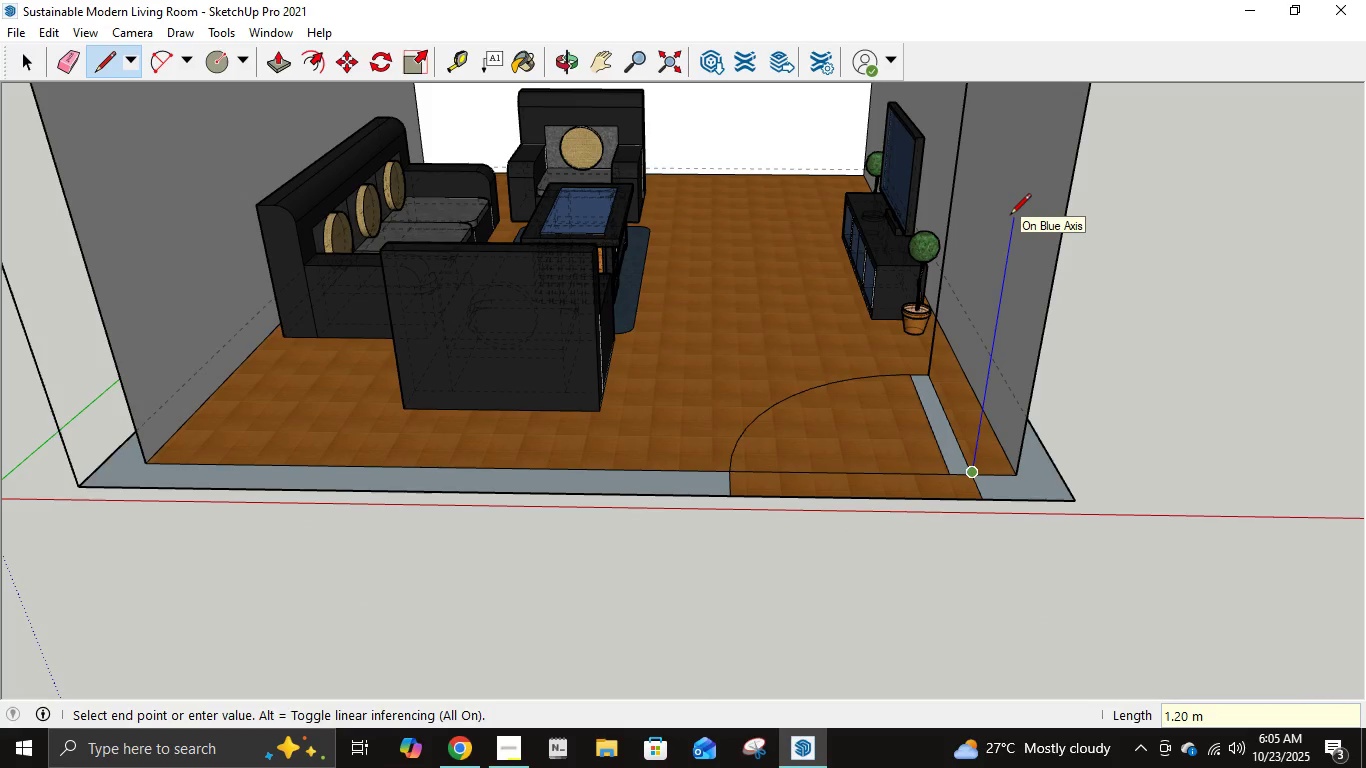 
key(Numpad2)
 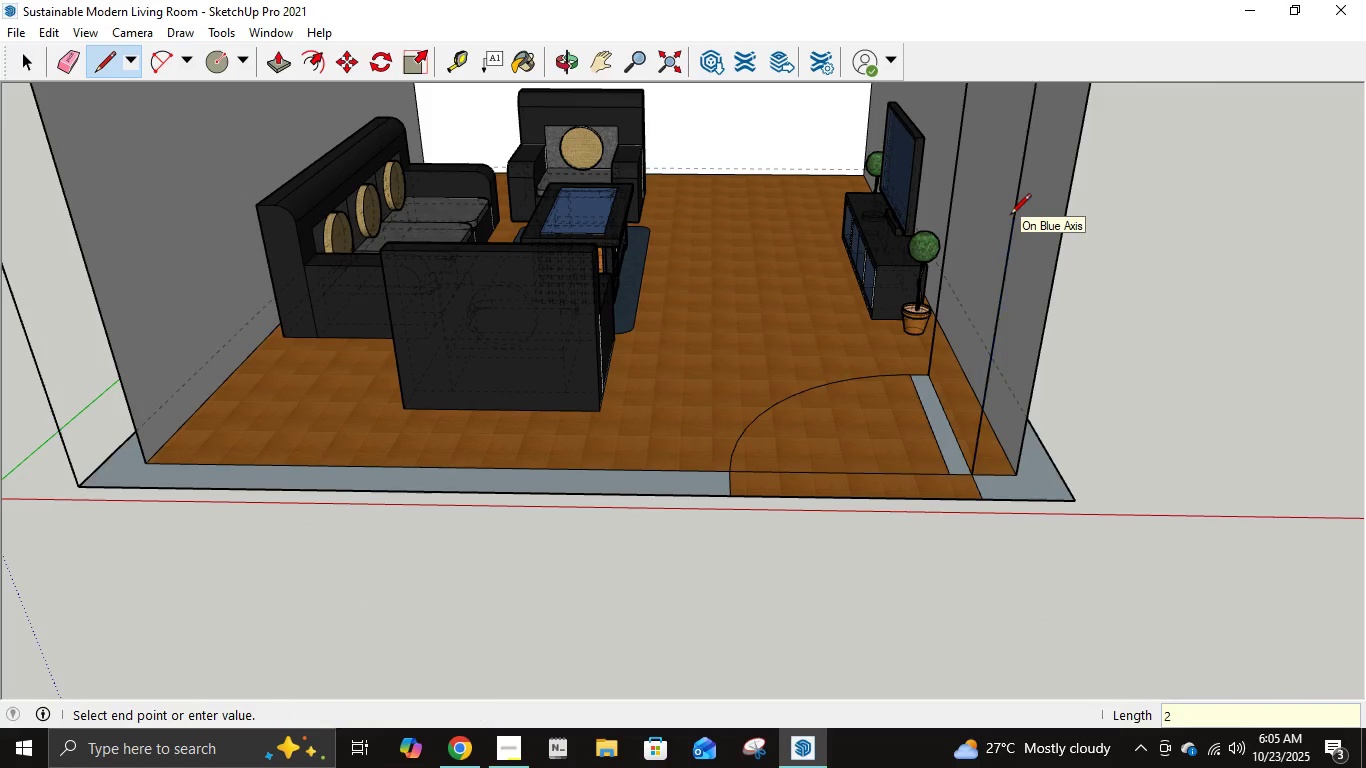 
key(NumpadEnter)
 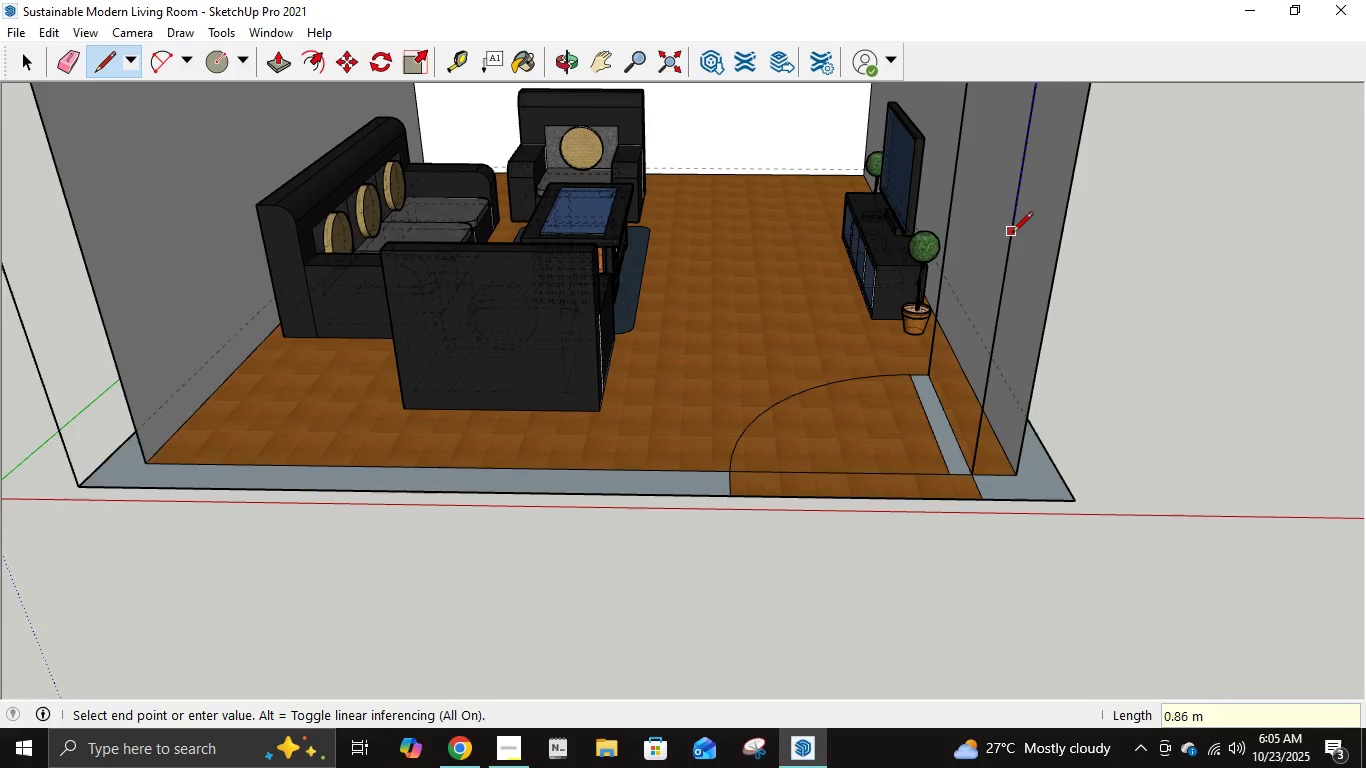 
scroll: coordinate [1010, 254], scroll_direction: down, amount: 8.0
 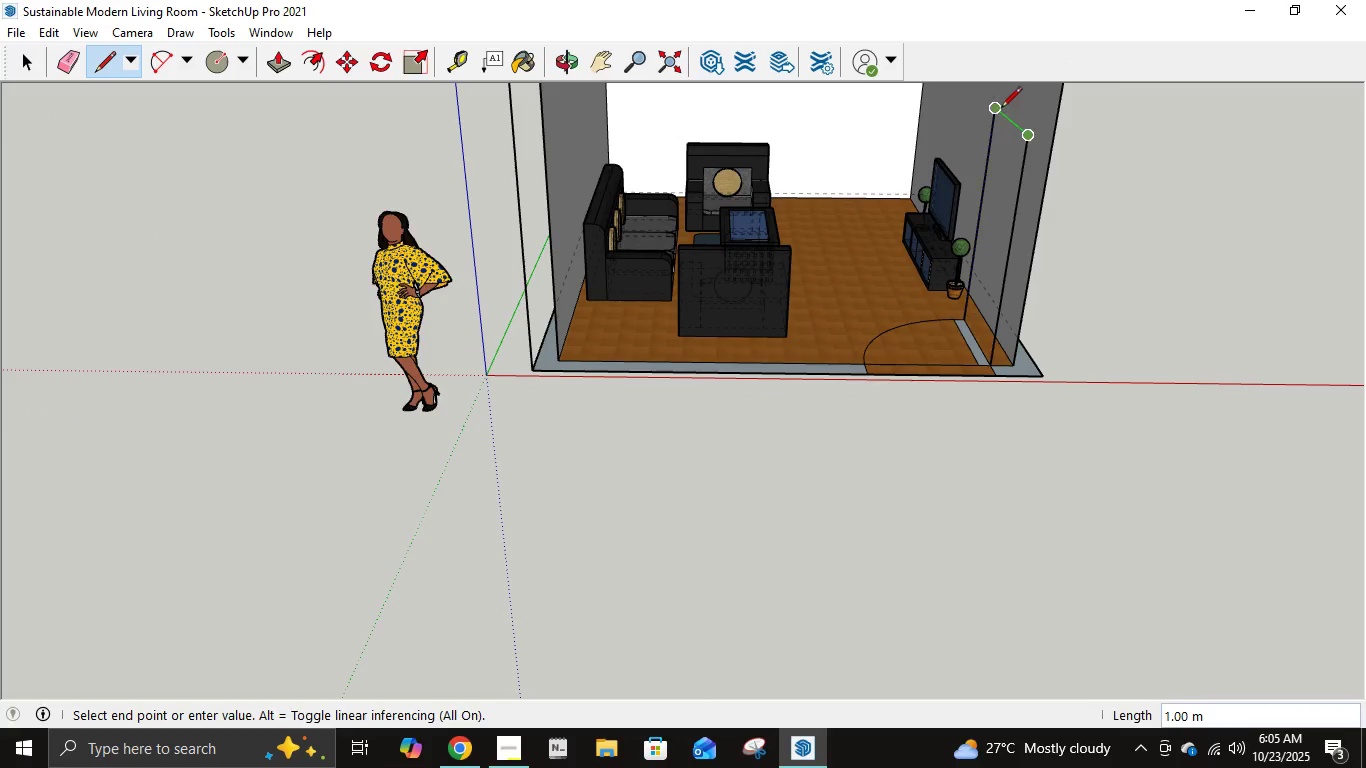 
left_click([999, 109])
 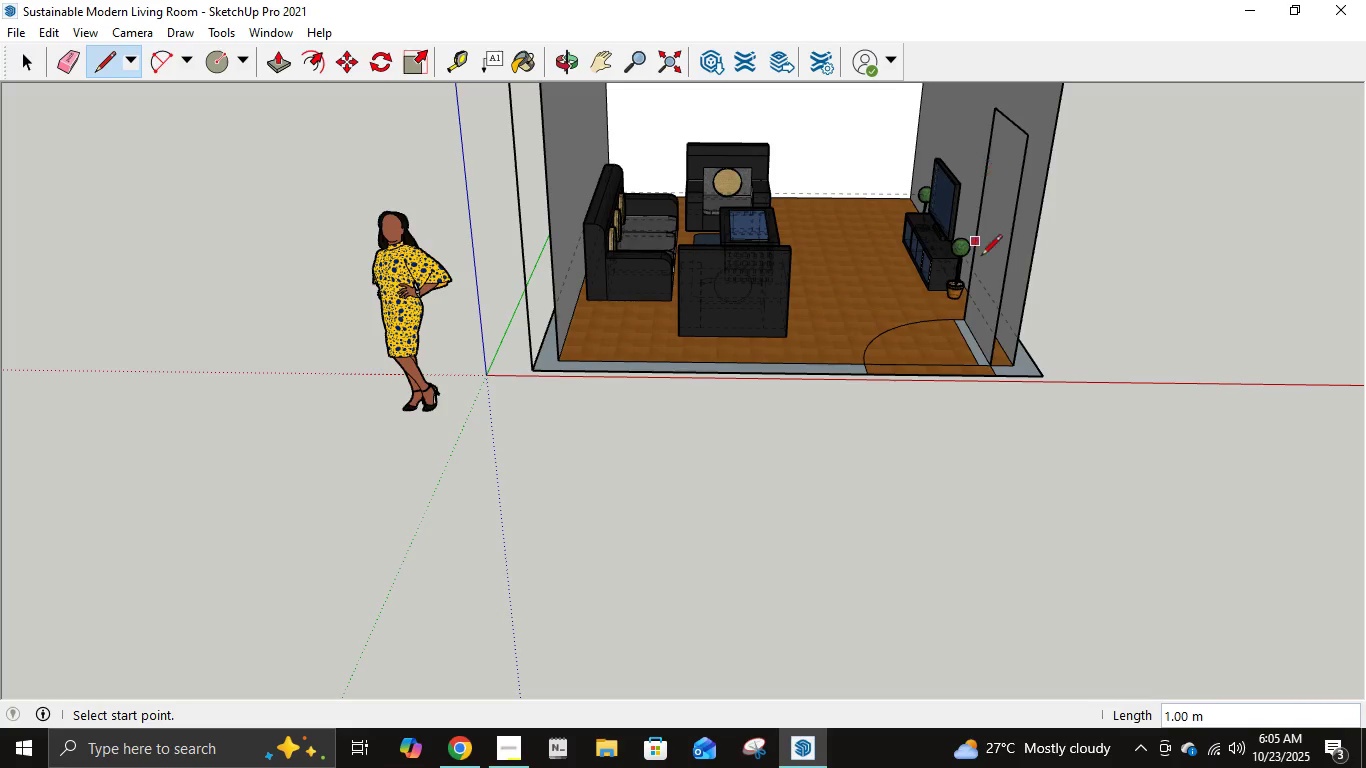 
scroll: coordinate [980, 376], scroll_direction: up, amount: 18.0
 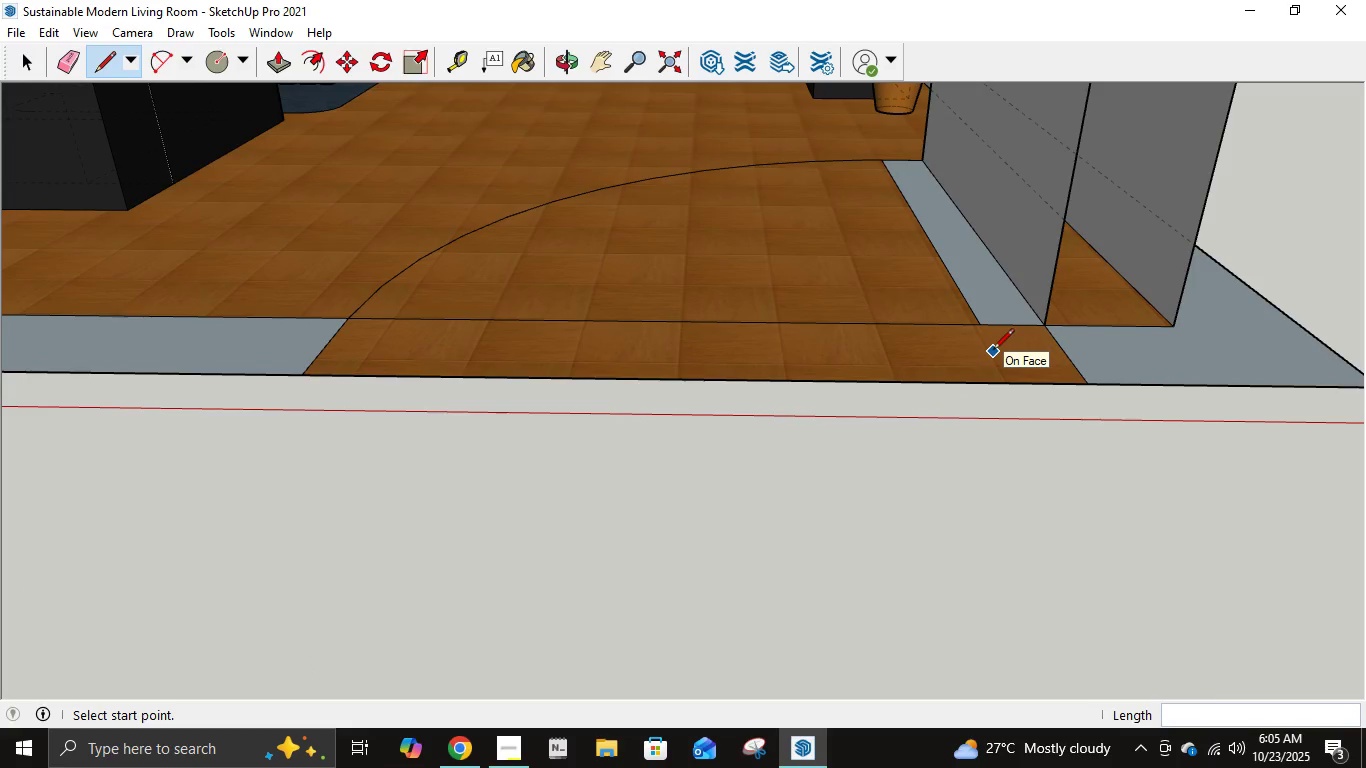 
key(E)
 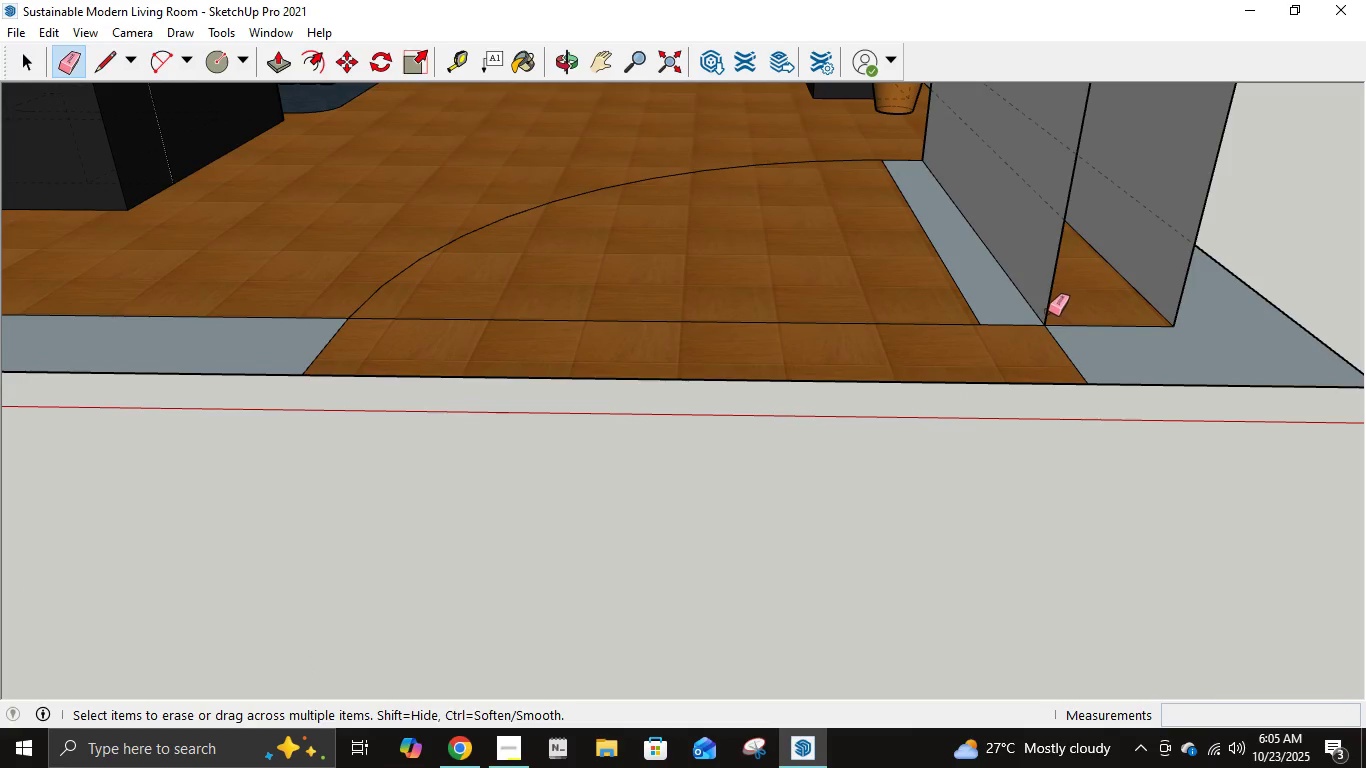 
left_click([1048, 311])
 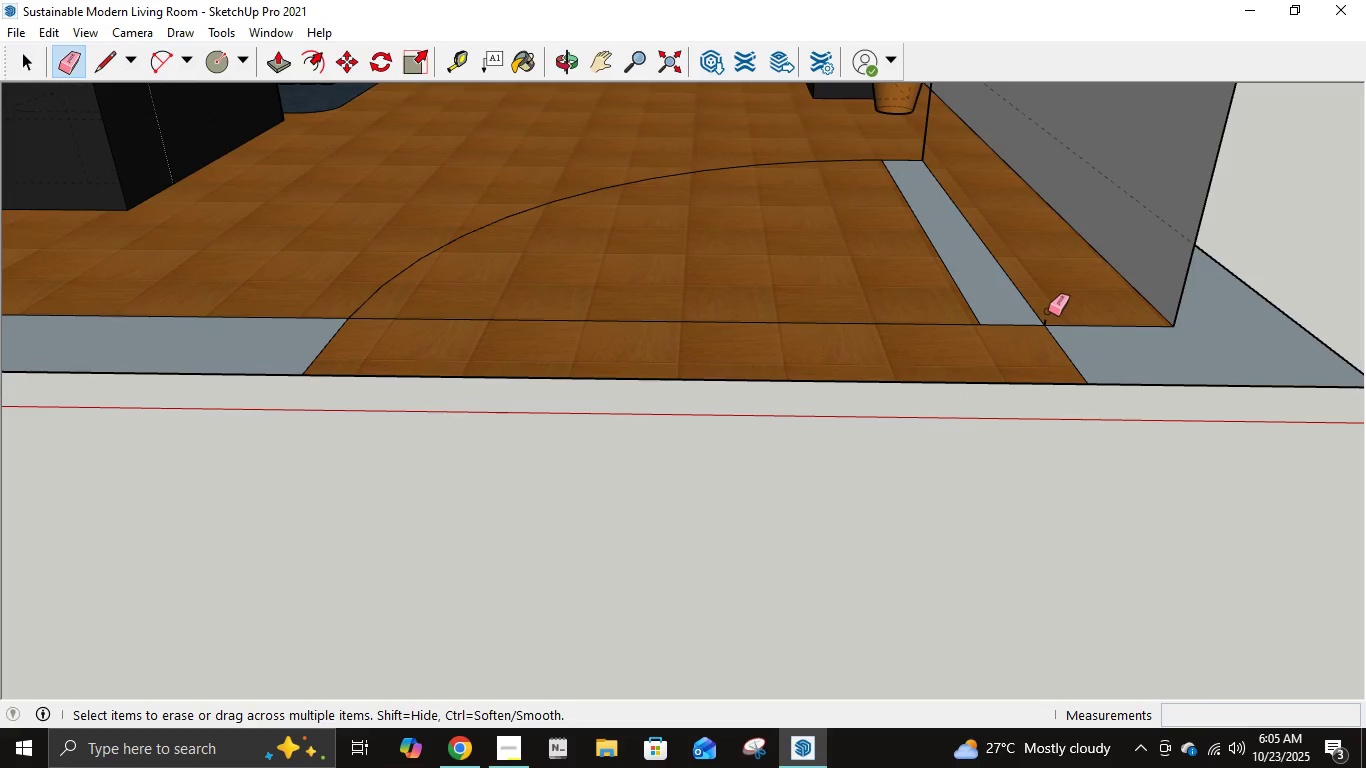 
key(Control+Z)
 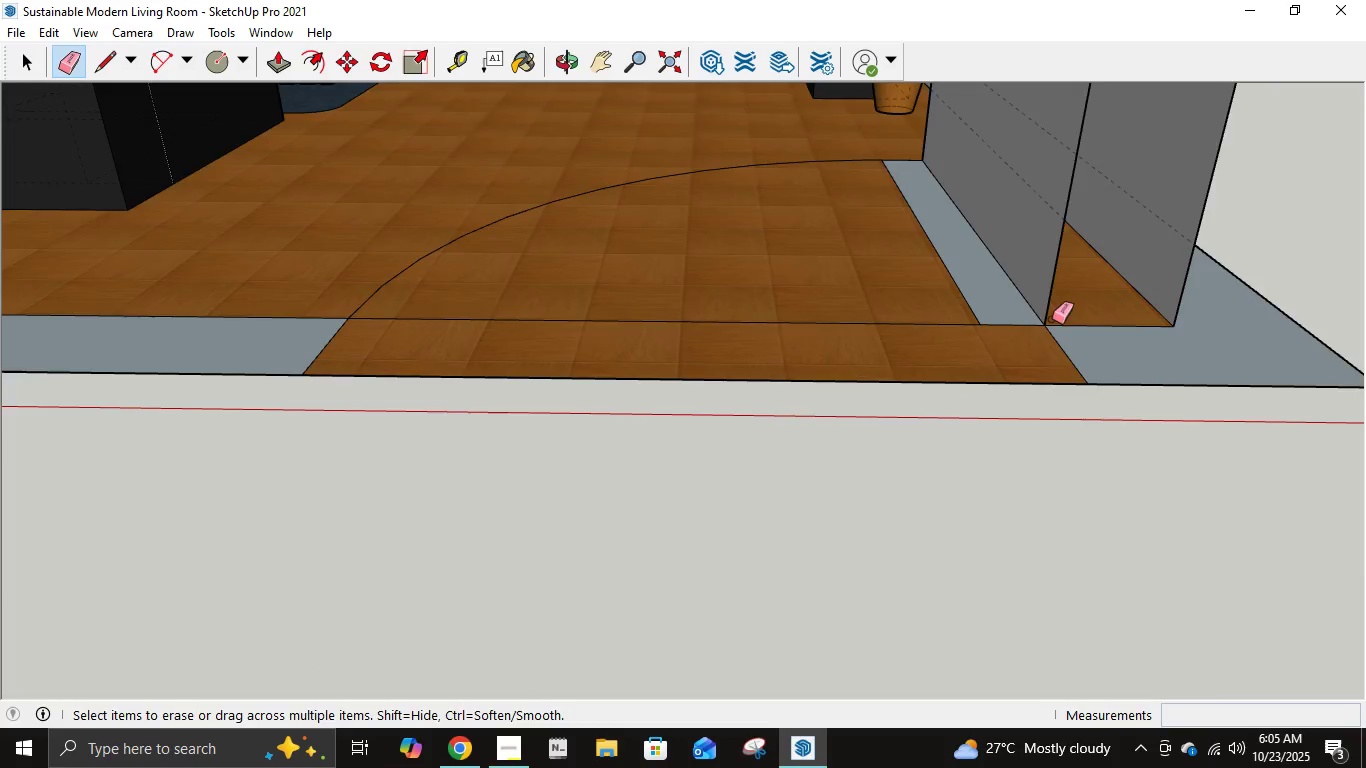 
scroll: coordinate [1052, 322], scroll_direction: up, amount: 8.0
 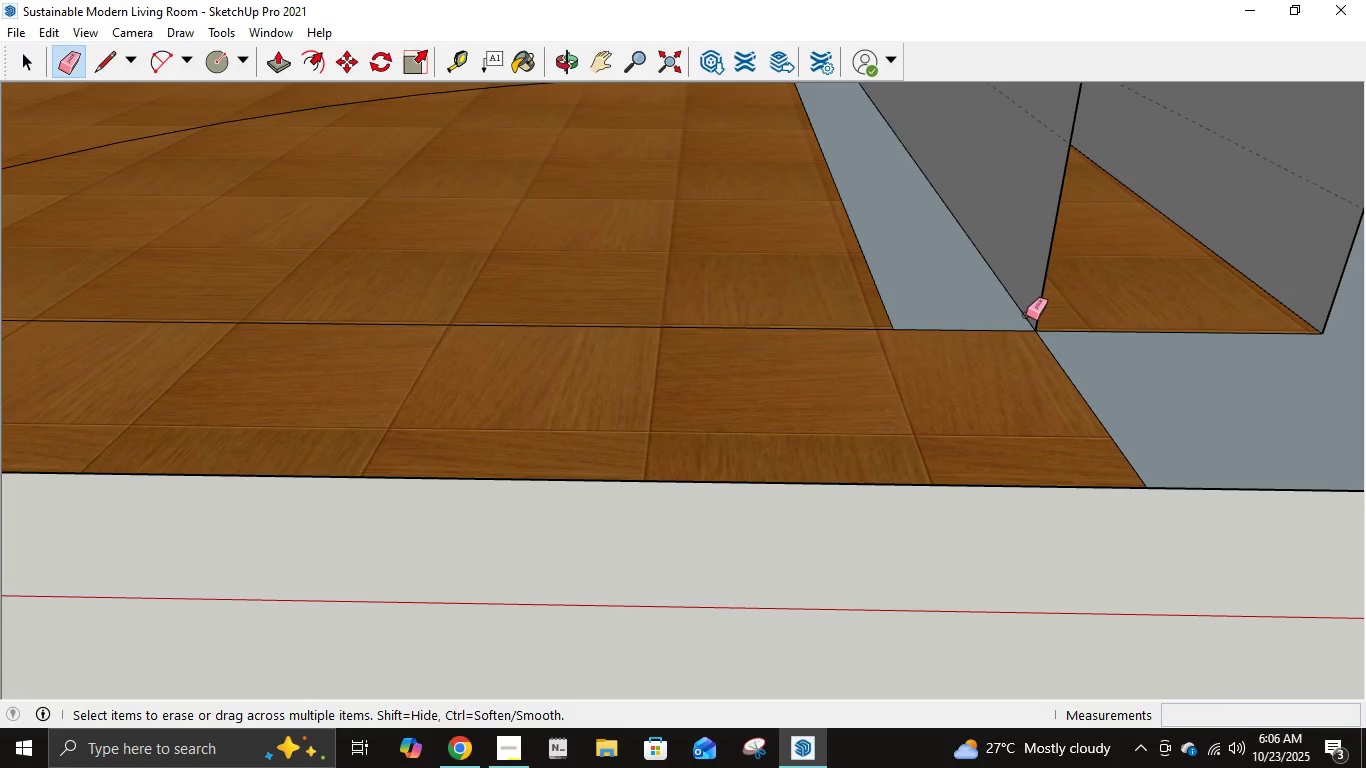 
left_click([1024, 315])
 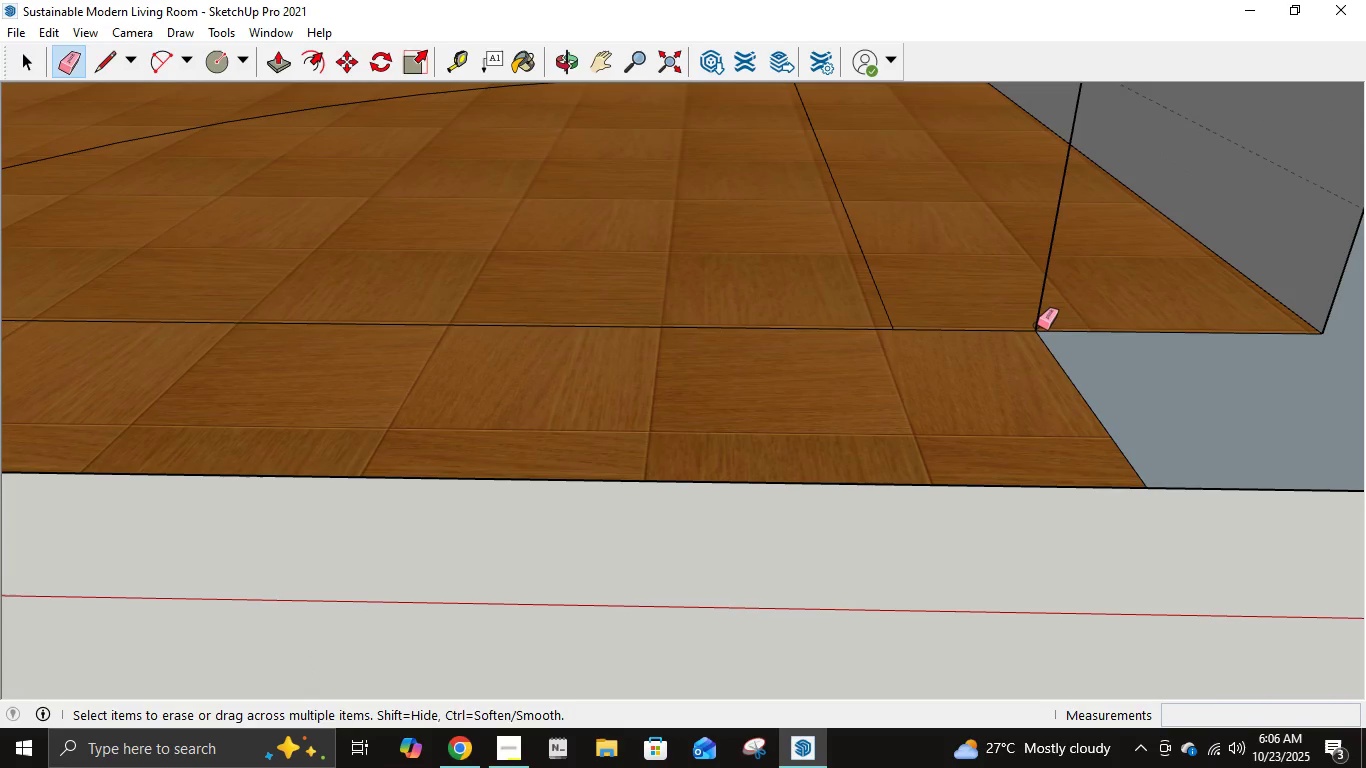 
left_click([1037, 325])
 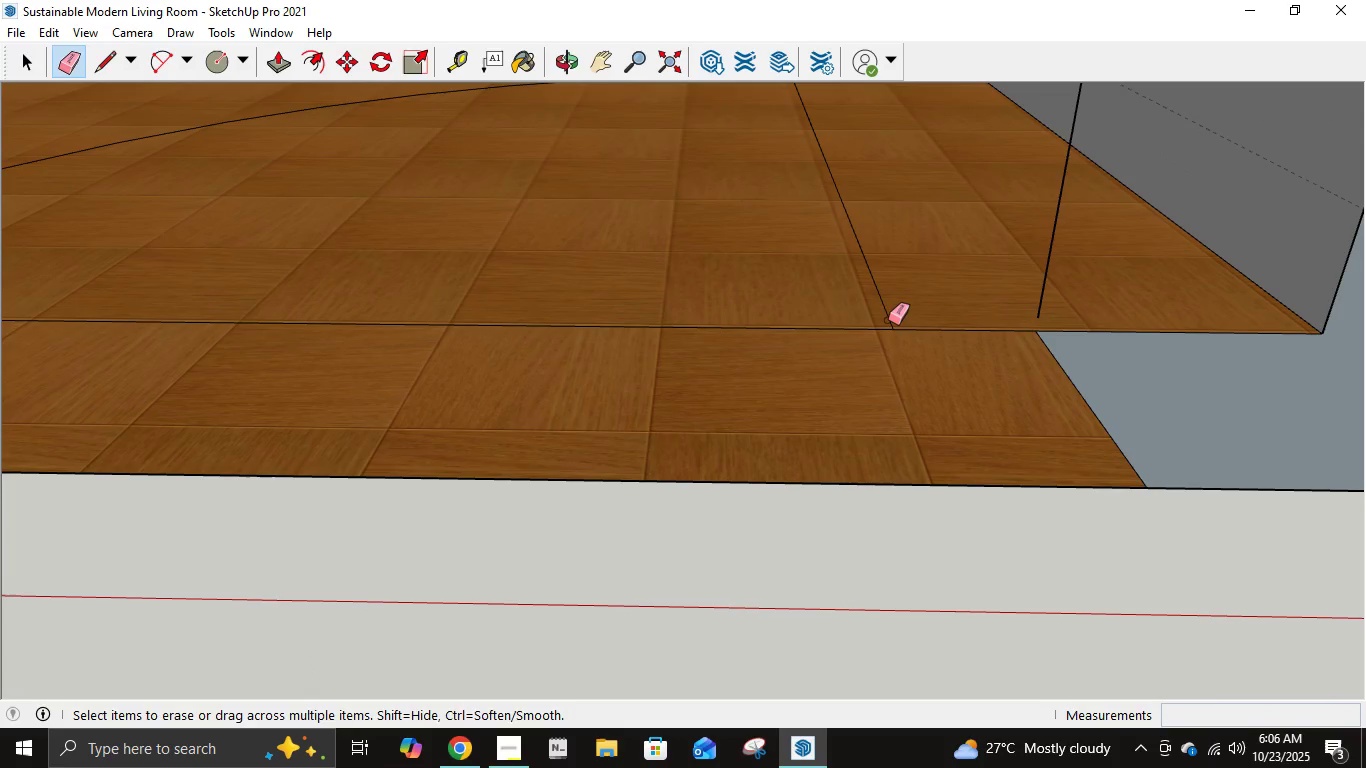 
scroll: coordinate [885, 320], scroll_direction: down, amount: 11.0
 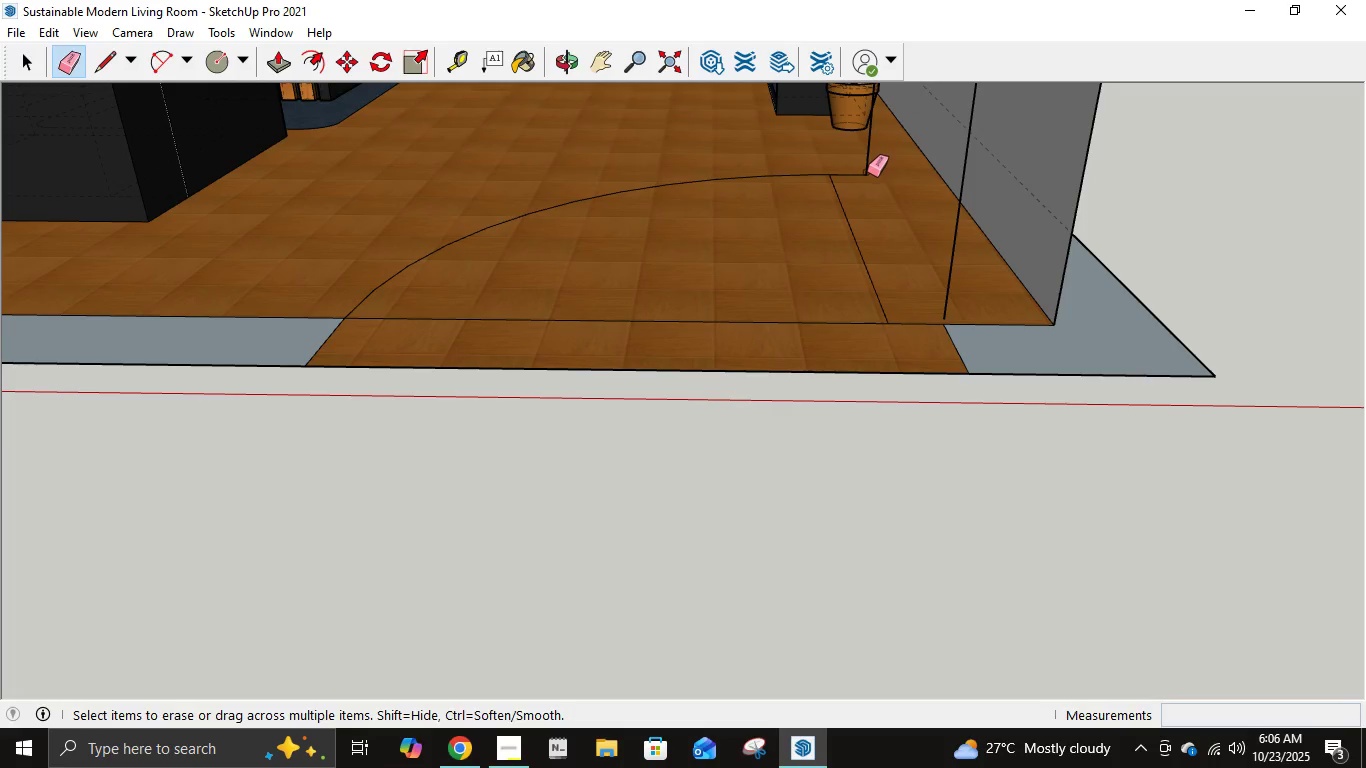 
left_click([867, 172])
 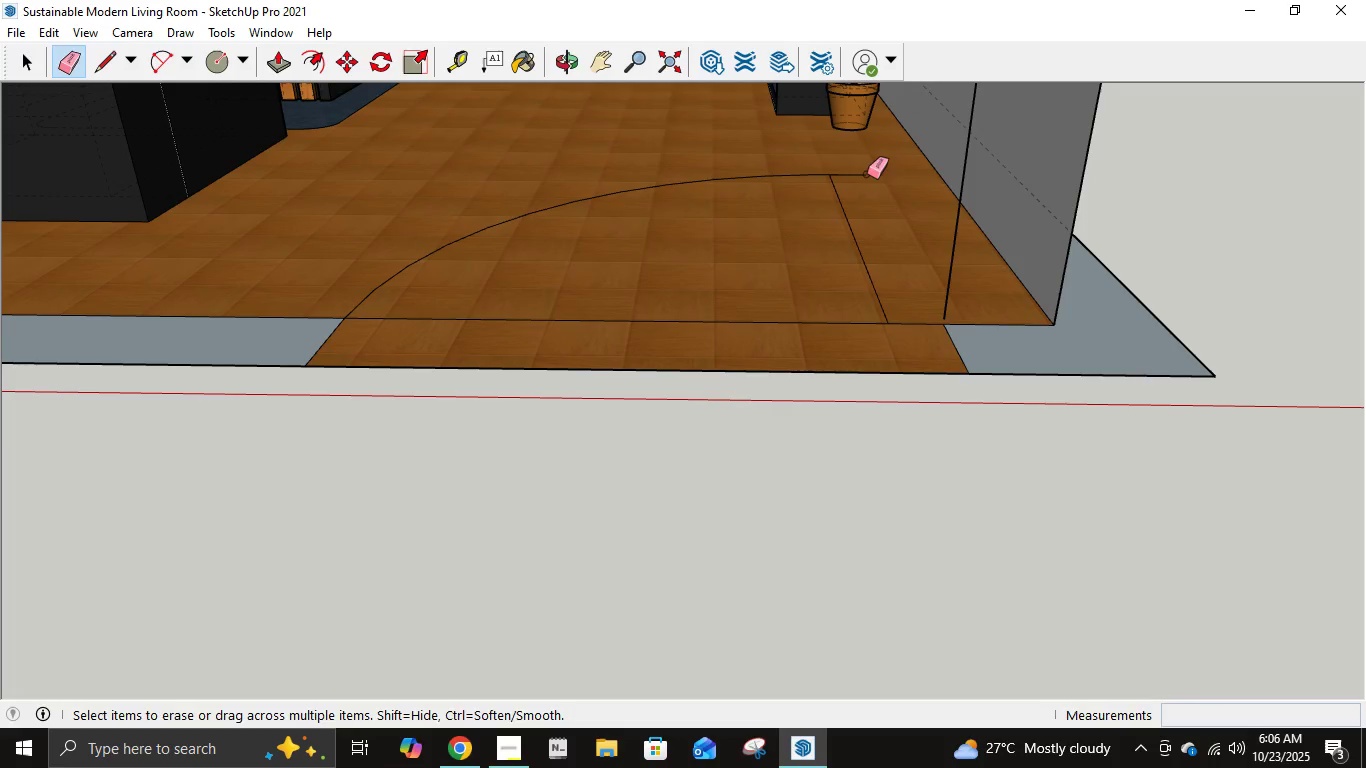 
key(Control+Z)
 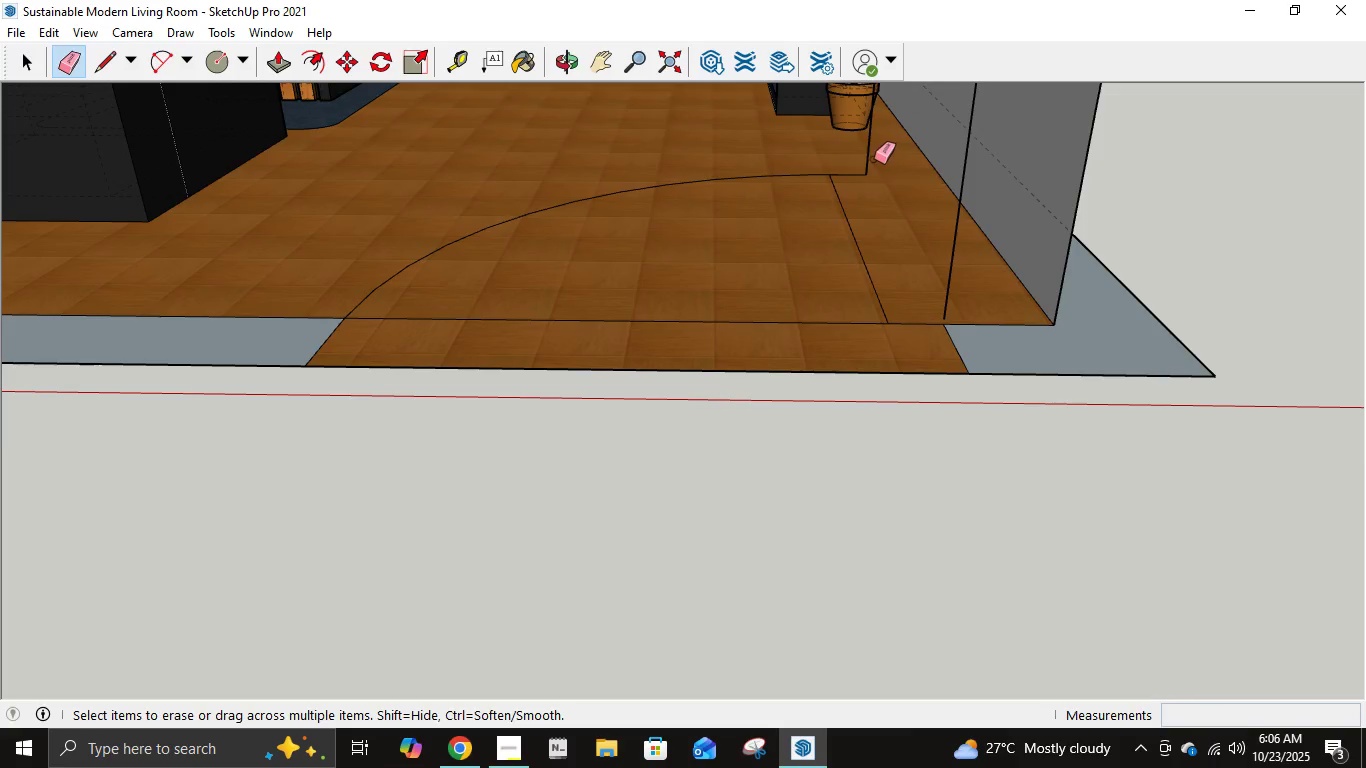 
scroll: coordinate [866, 172], scroll_direction: up, amount: 11.0
 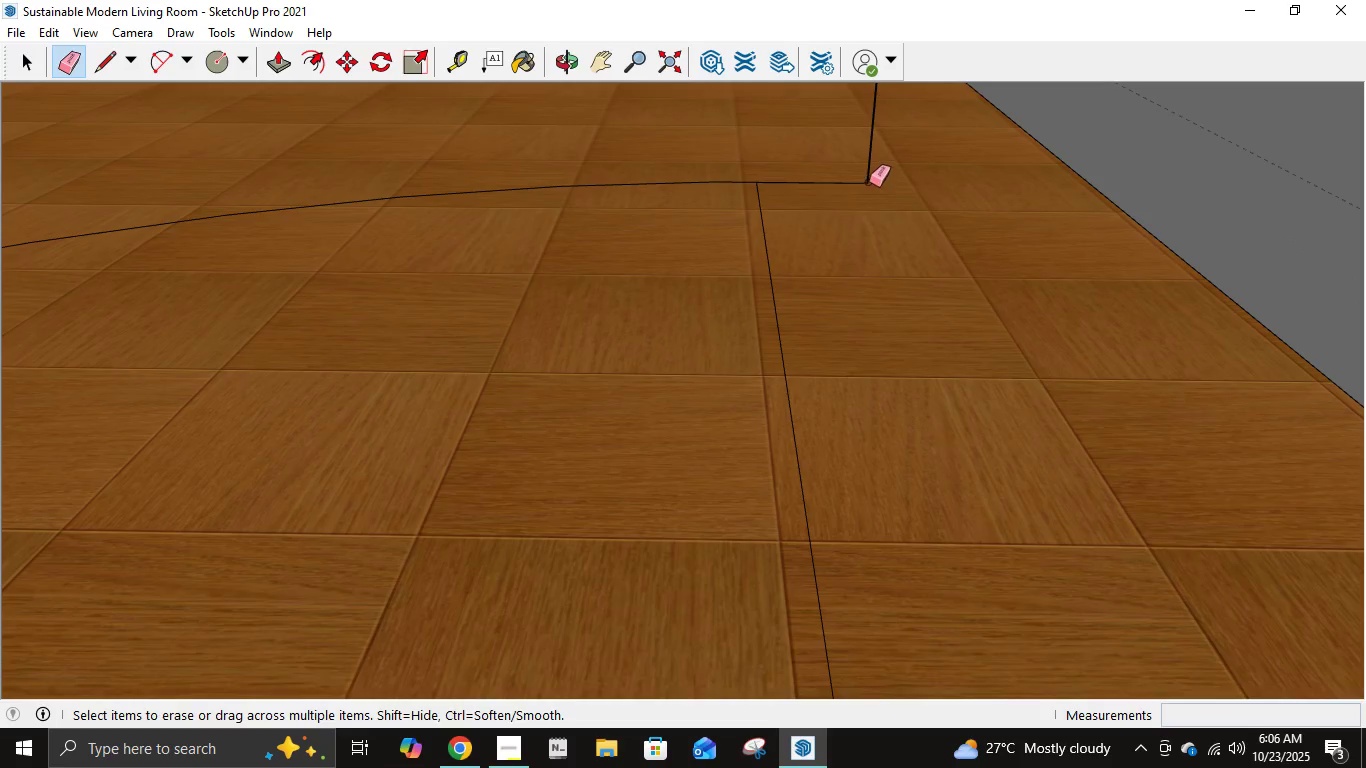 
left_click([866, 181])
 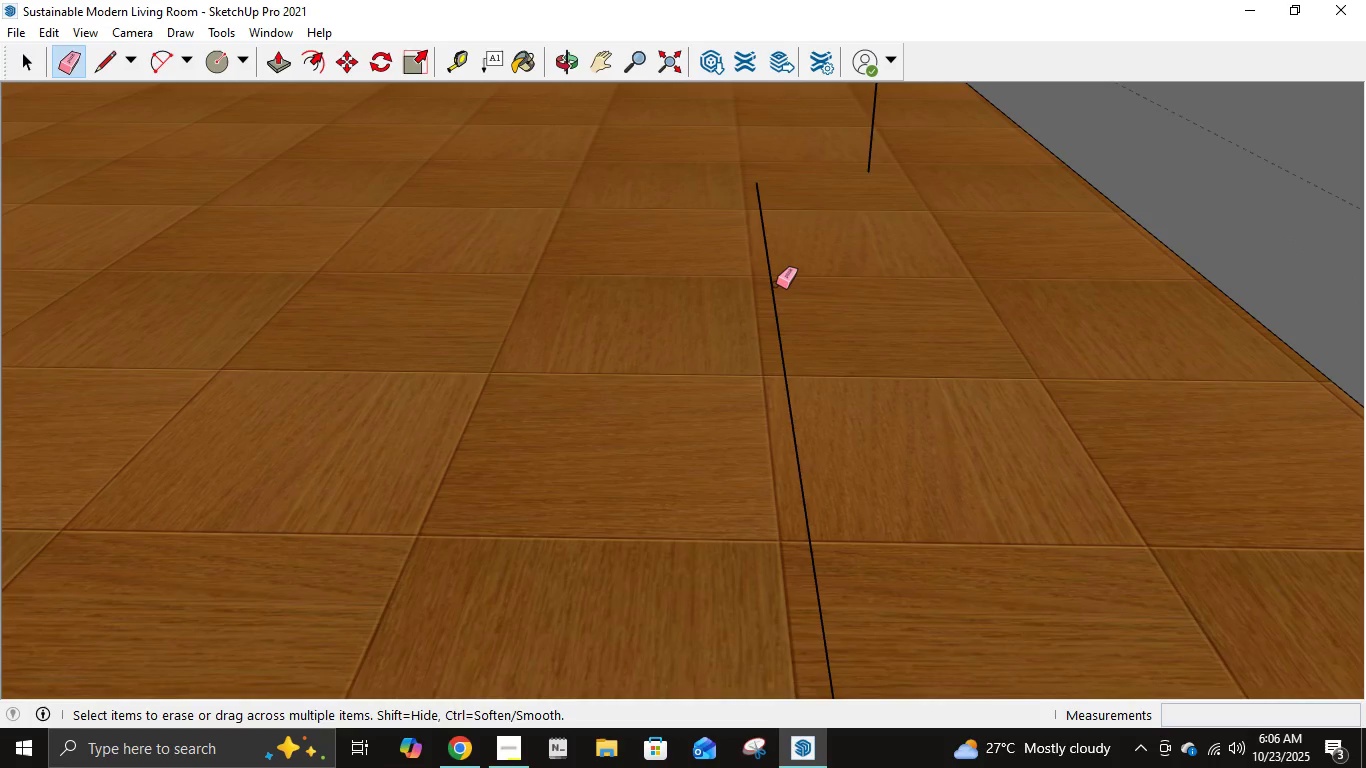 
key(Control+Z)
 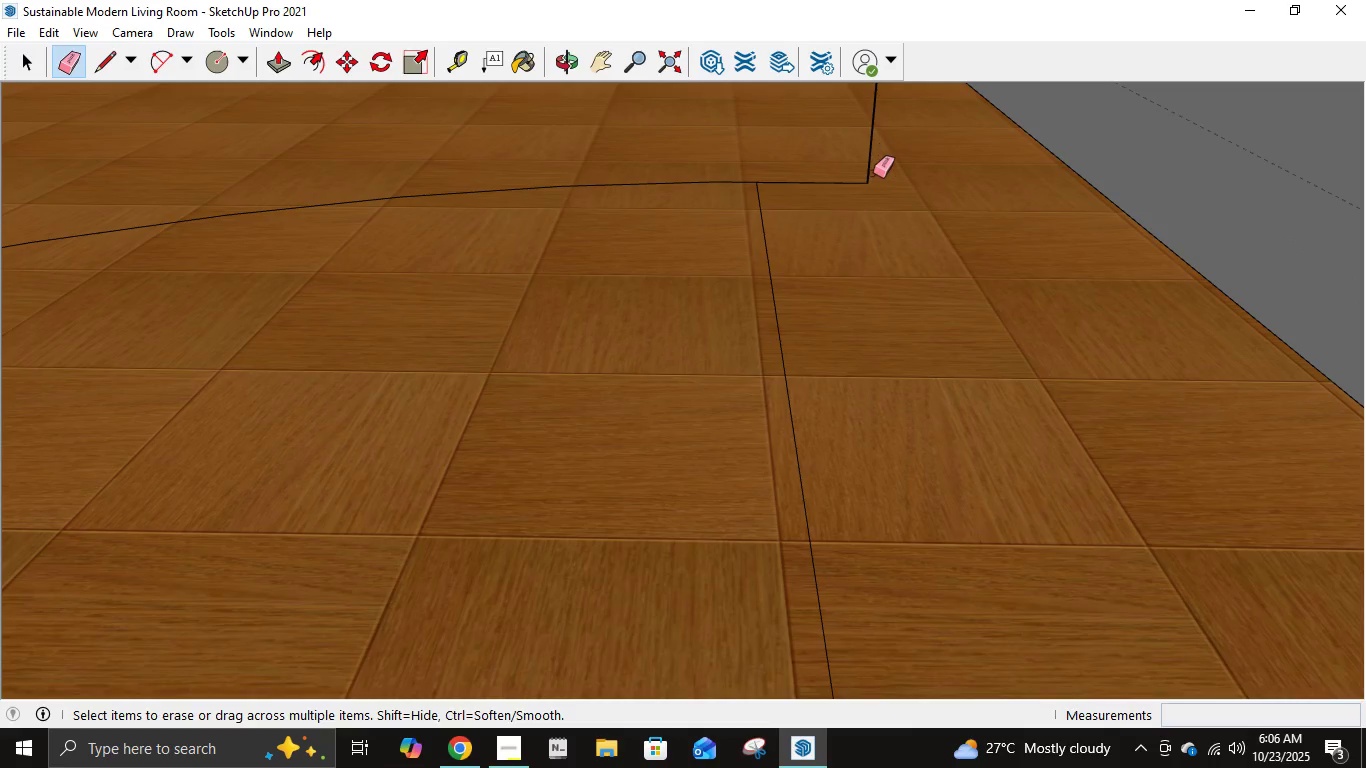 
scroll: coordinate [867, 180], scroll_direction: up, amount: 11.0
 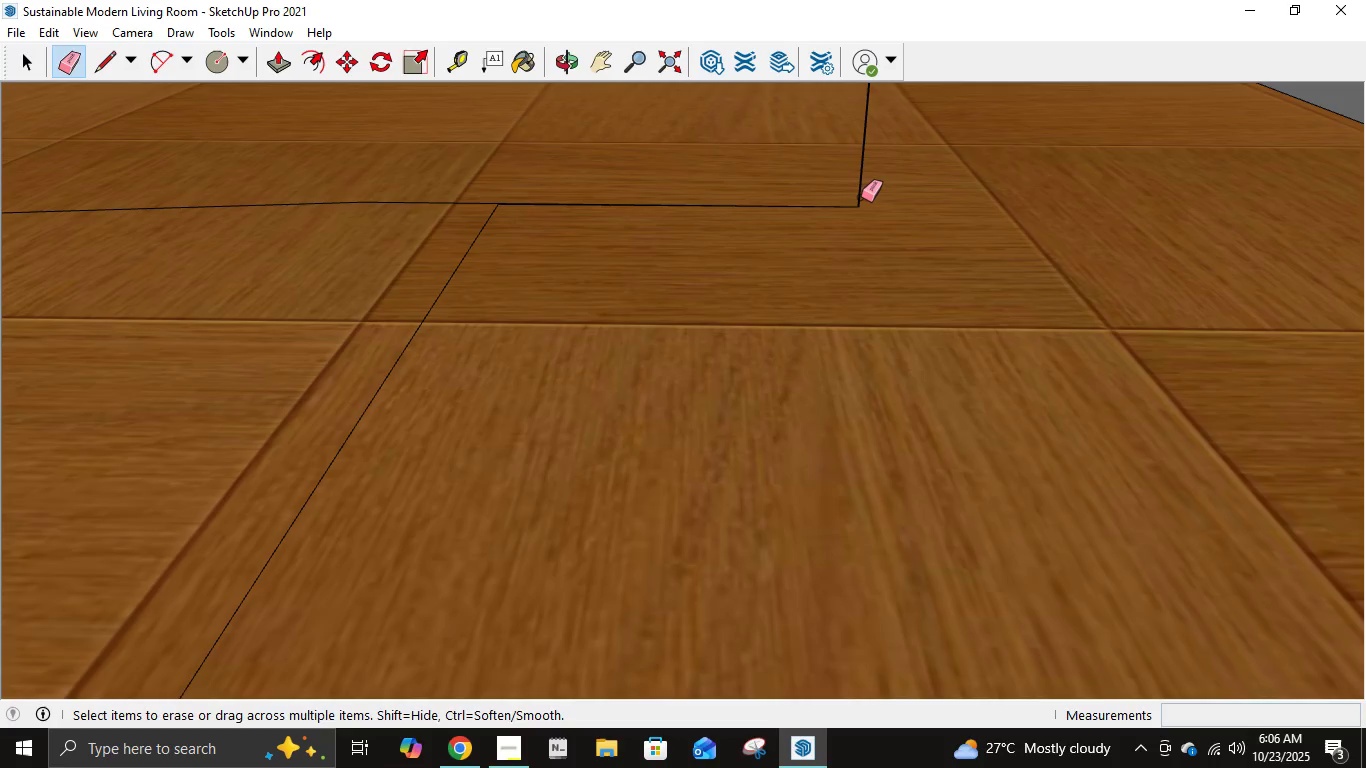 
left_click([861, 198])
 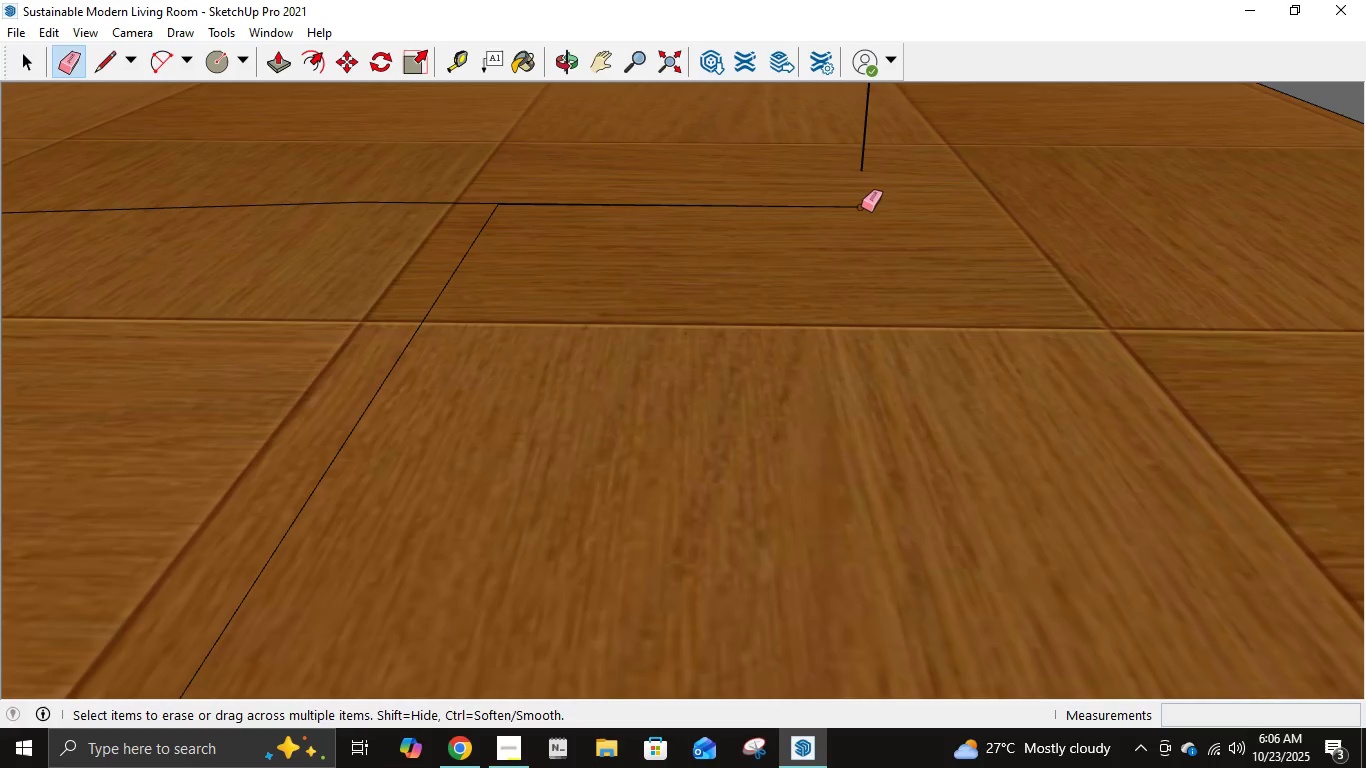 
scroll: coordinate [859, 210], scroll_direction: down, amount: 26.0
 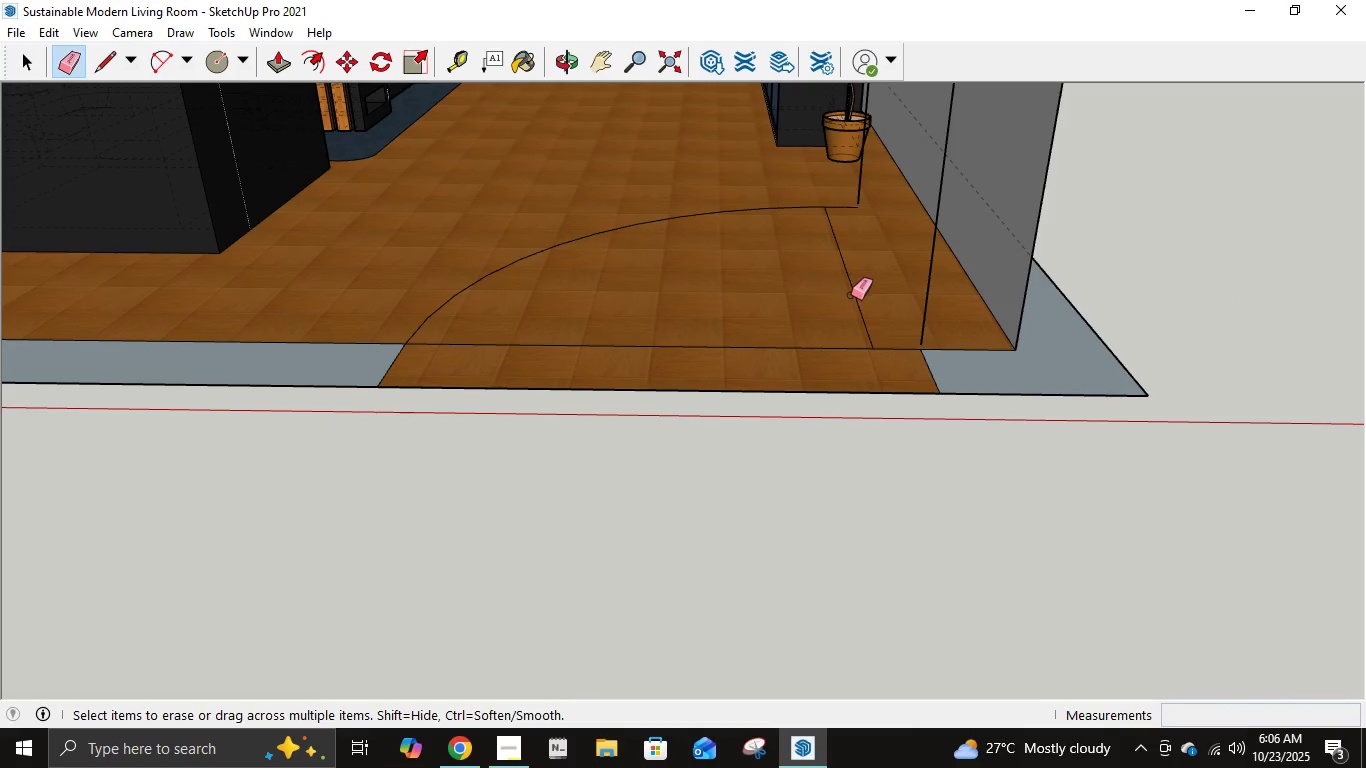 
left_click([855, 303])
 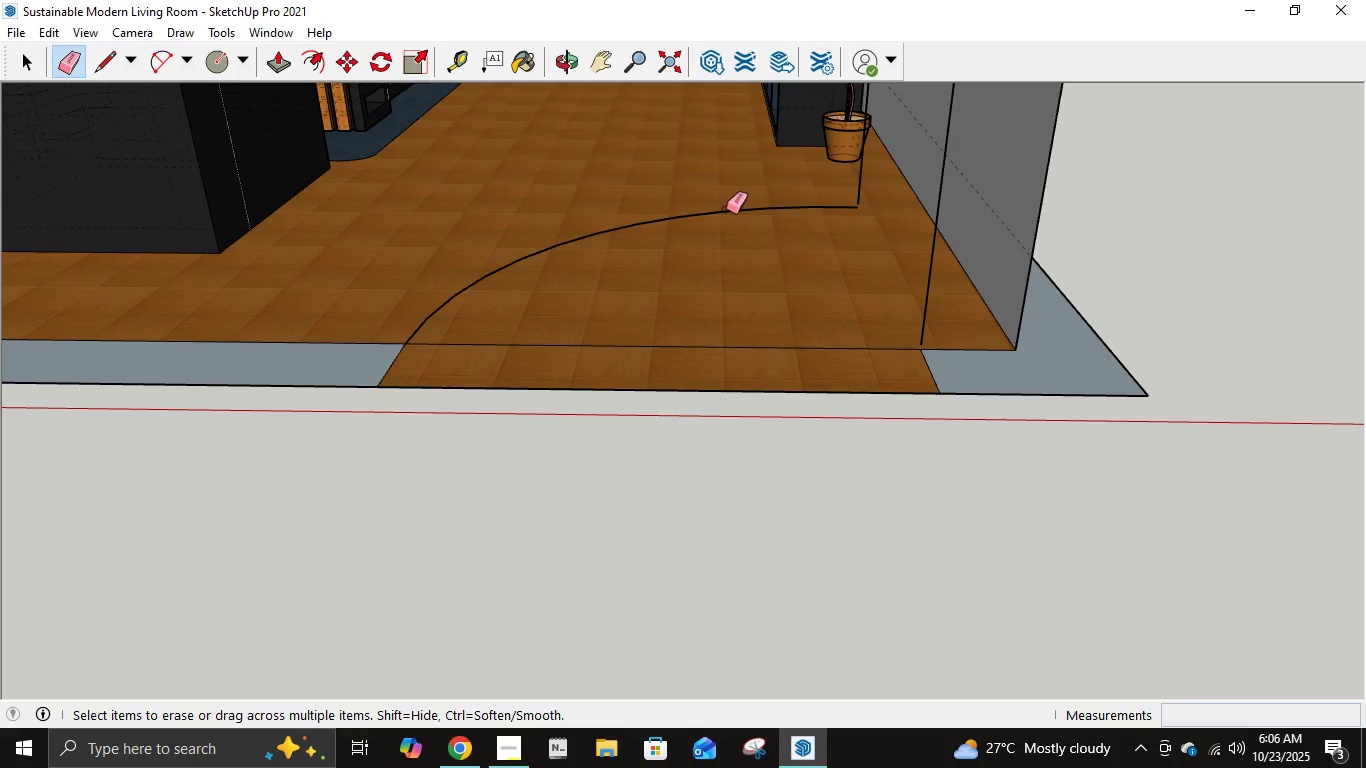 
left_click([728, 212])
 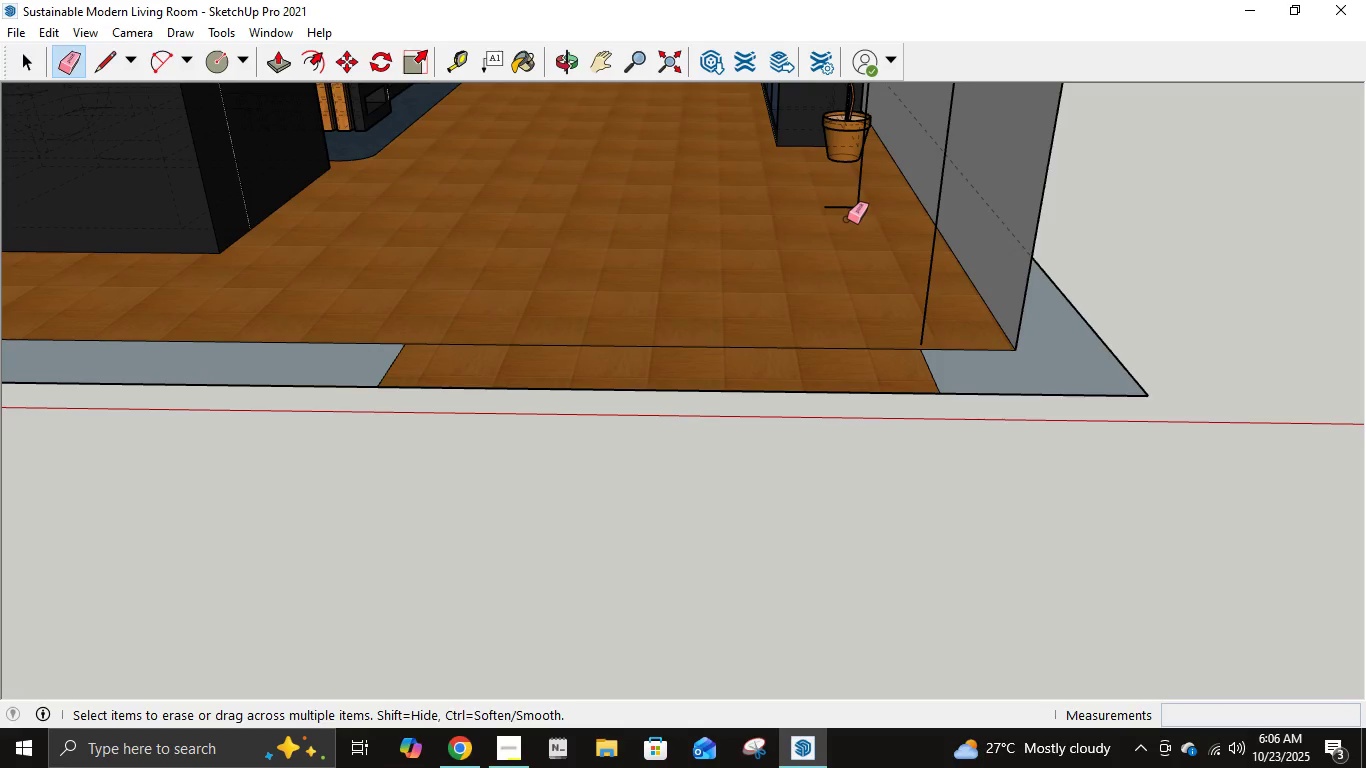 
scroll: coordinate [821, 274], scroll_direction: down, amount: 8.0
 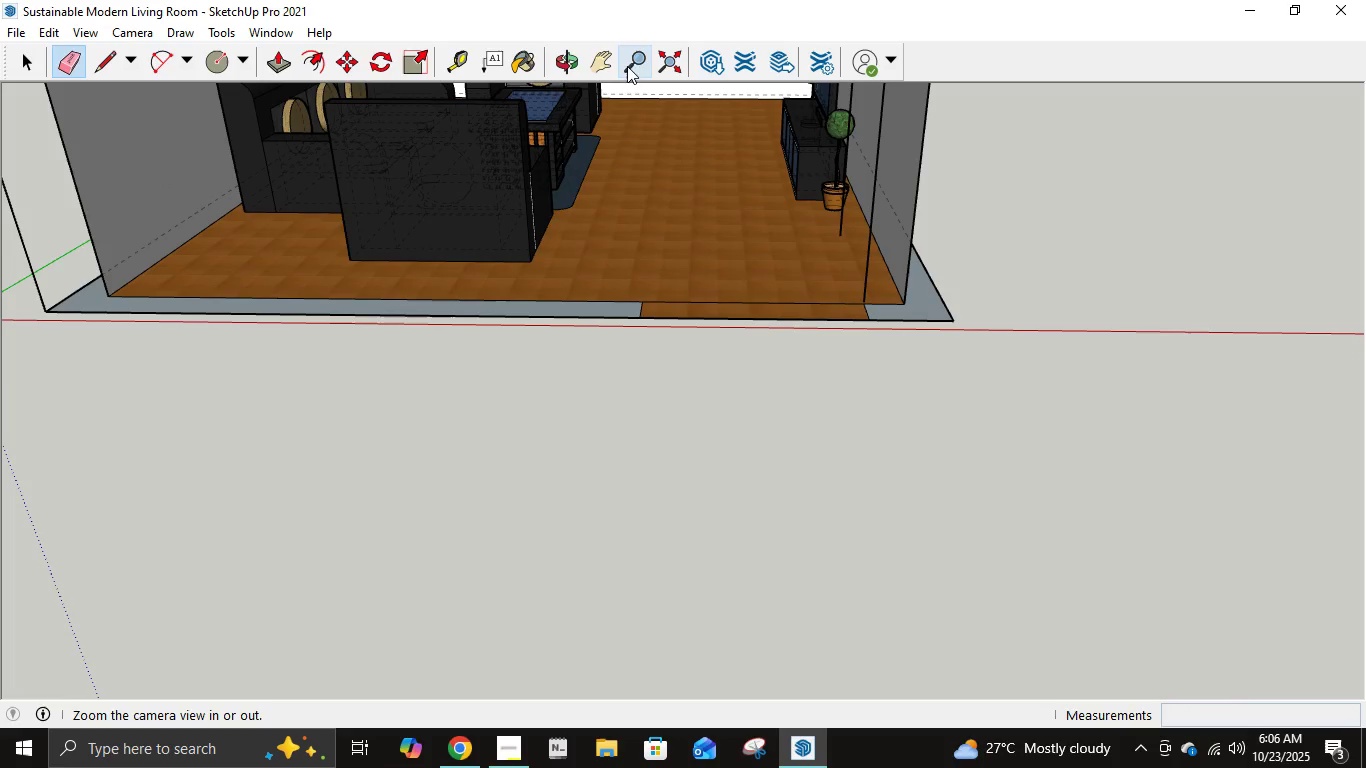 
left_click([601, 65])
 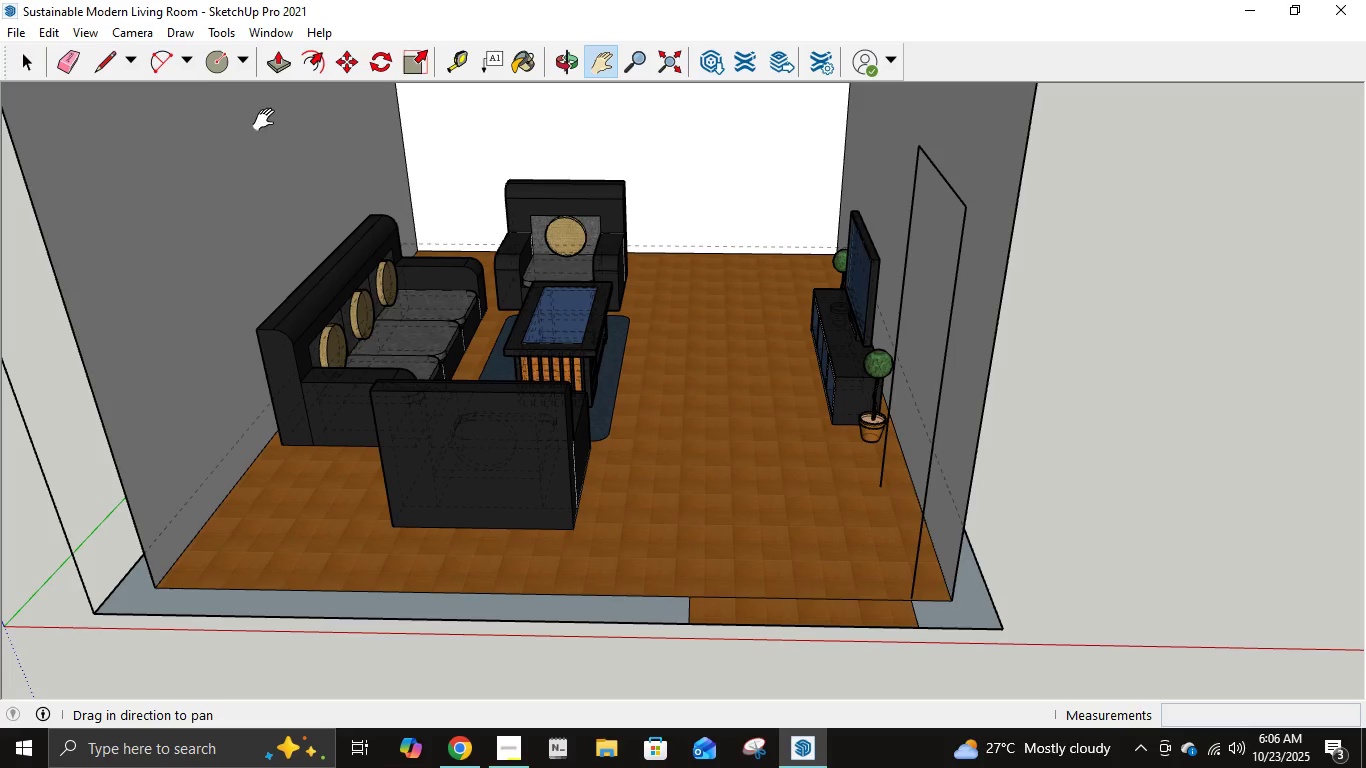 
left_click([104, 65])
 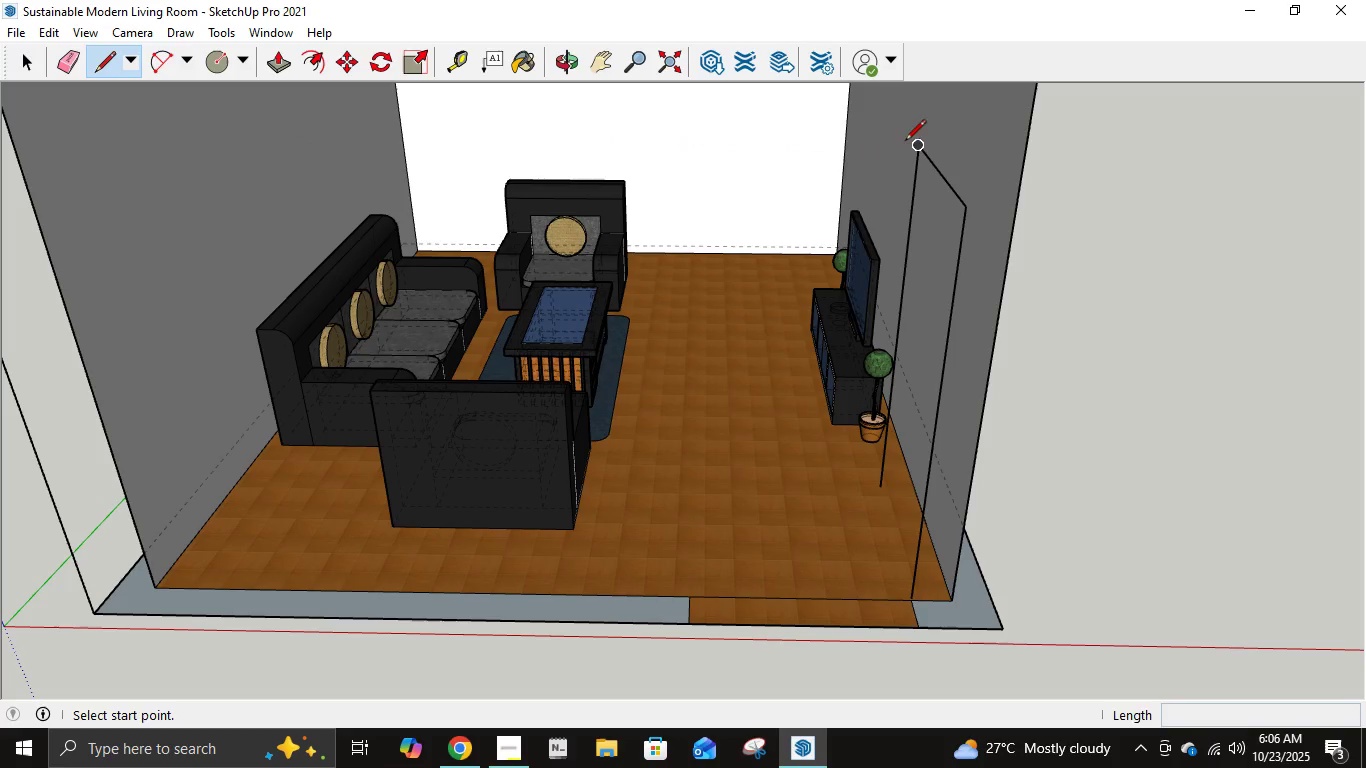 
left_click([916, 146])
 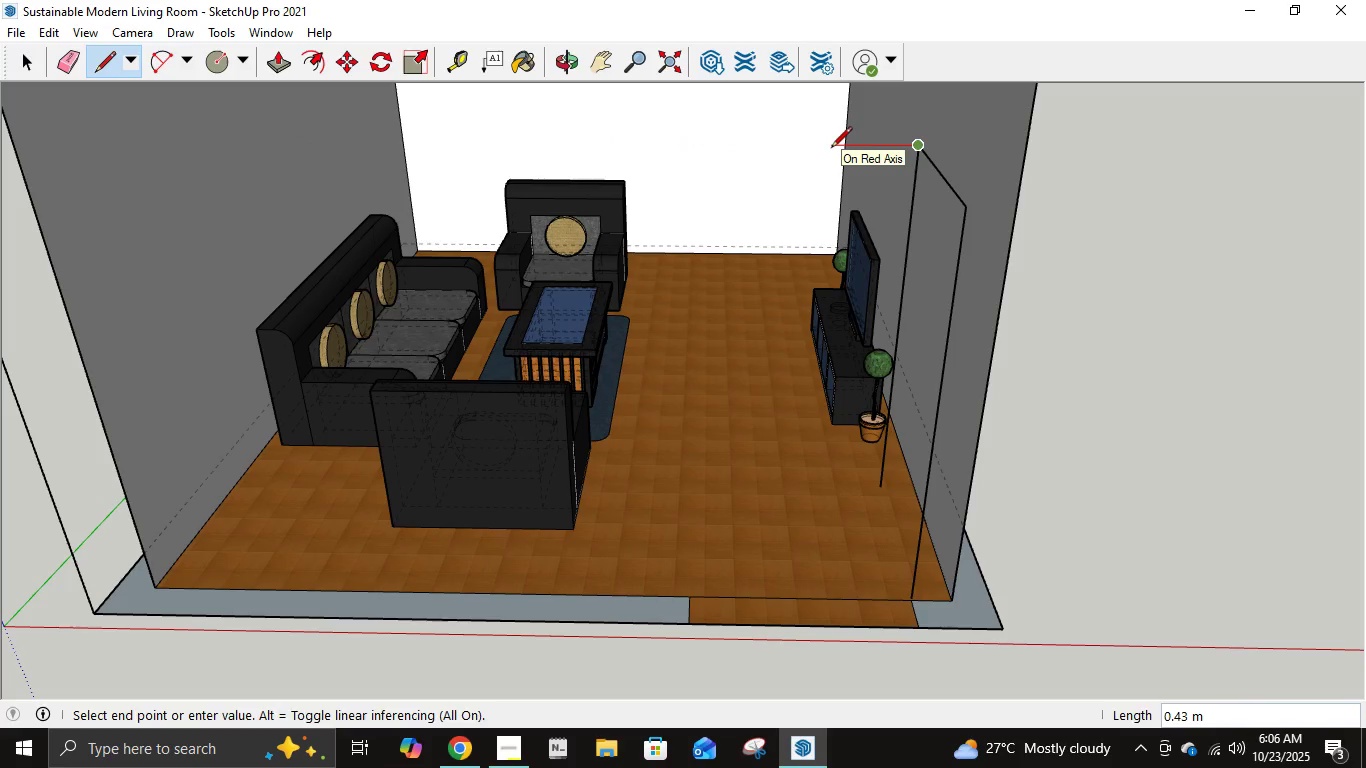 
key(NumpadDecimal)
 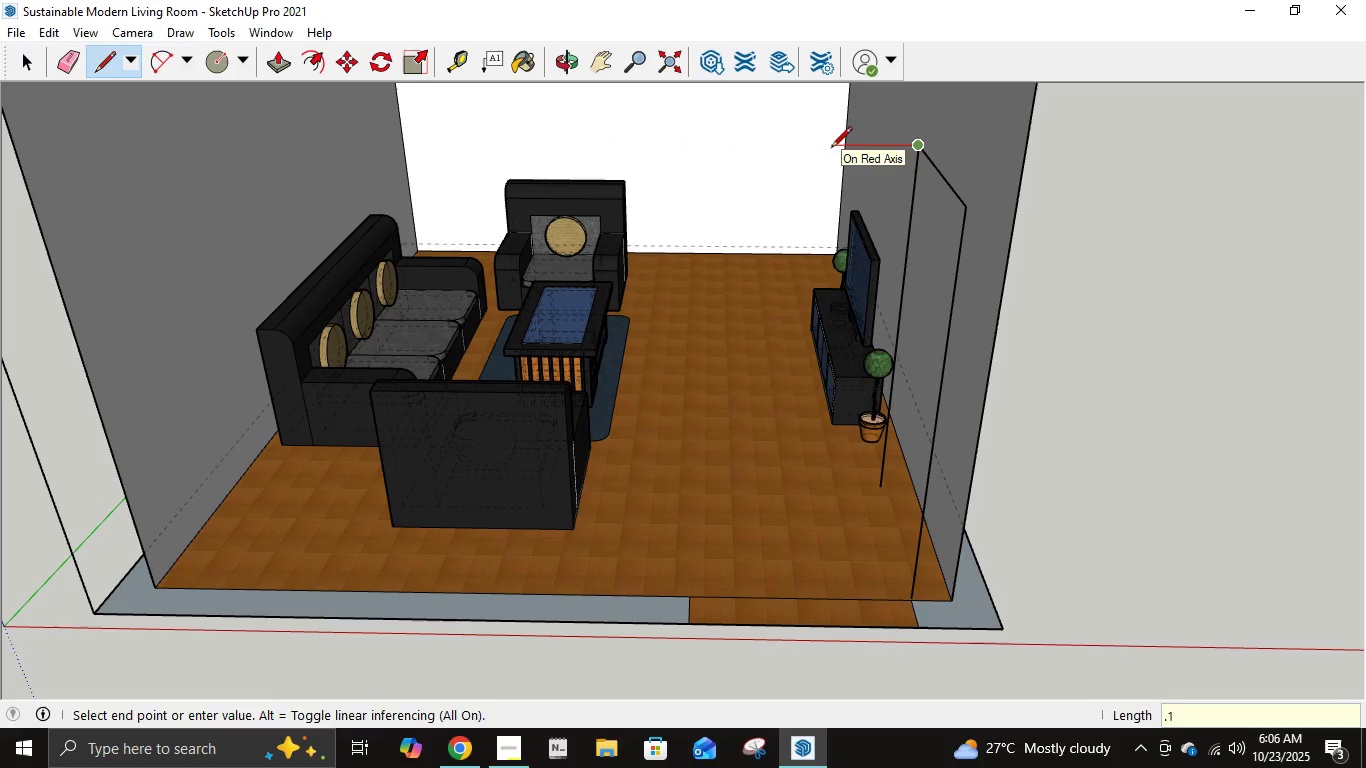 
key(Numpad1)
 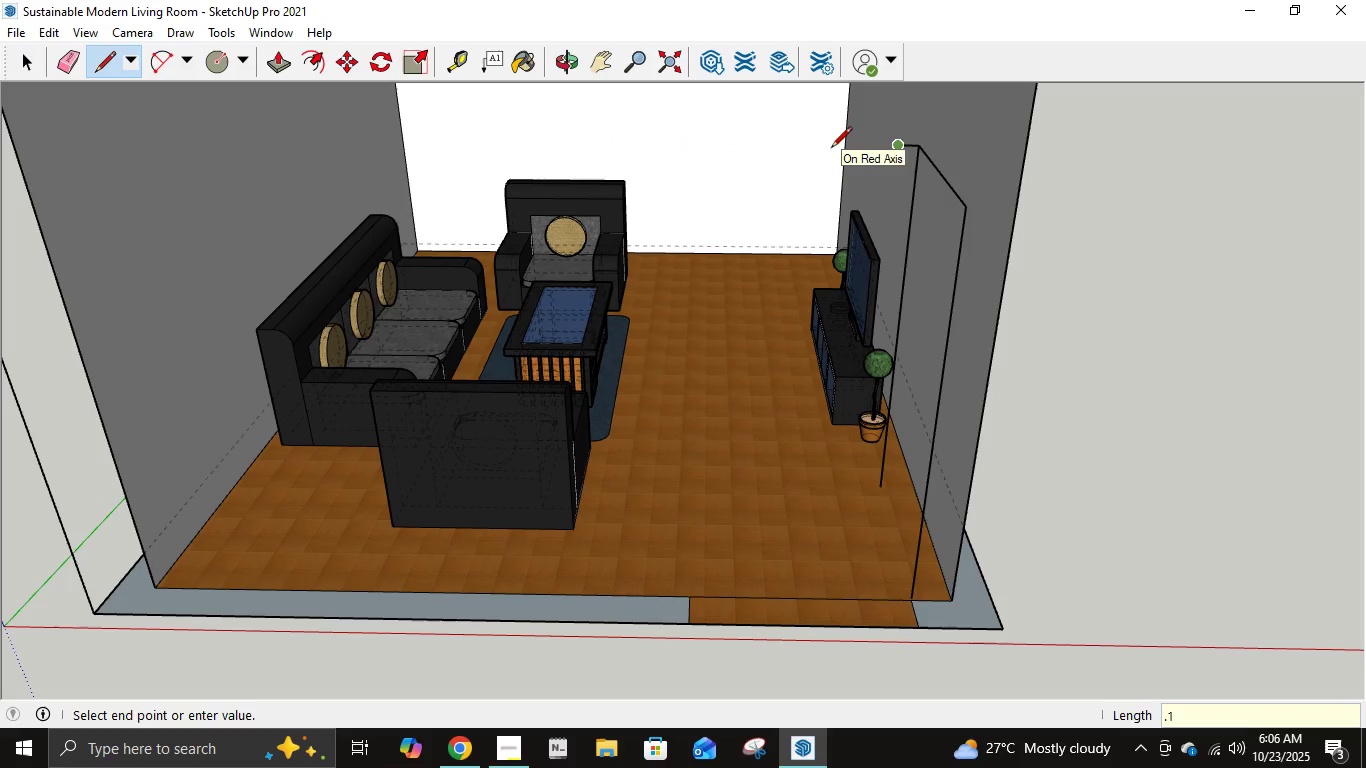 
key(NumpadEnter)
 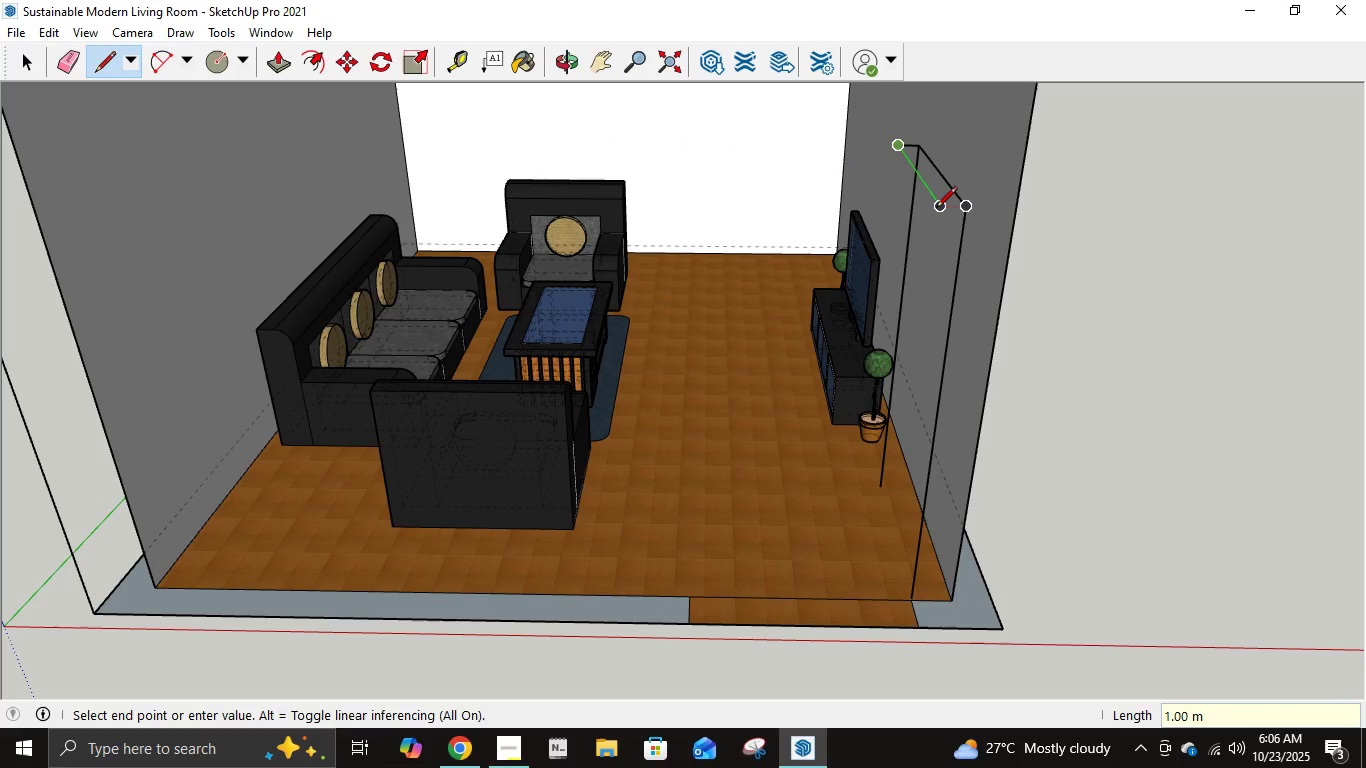 
left_click([936, 209])
 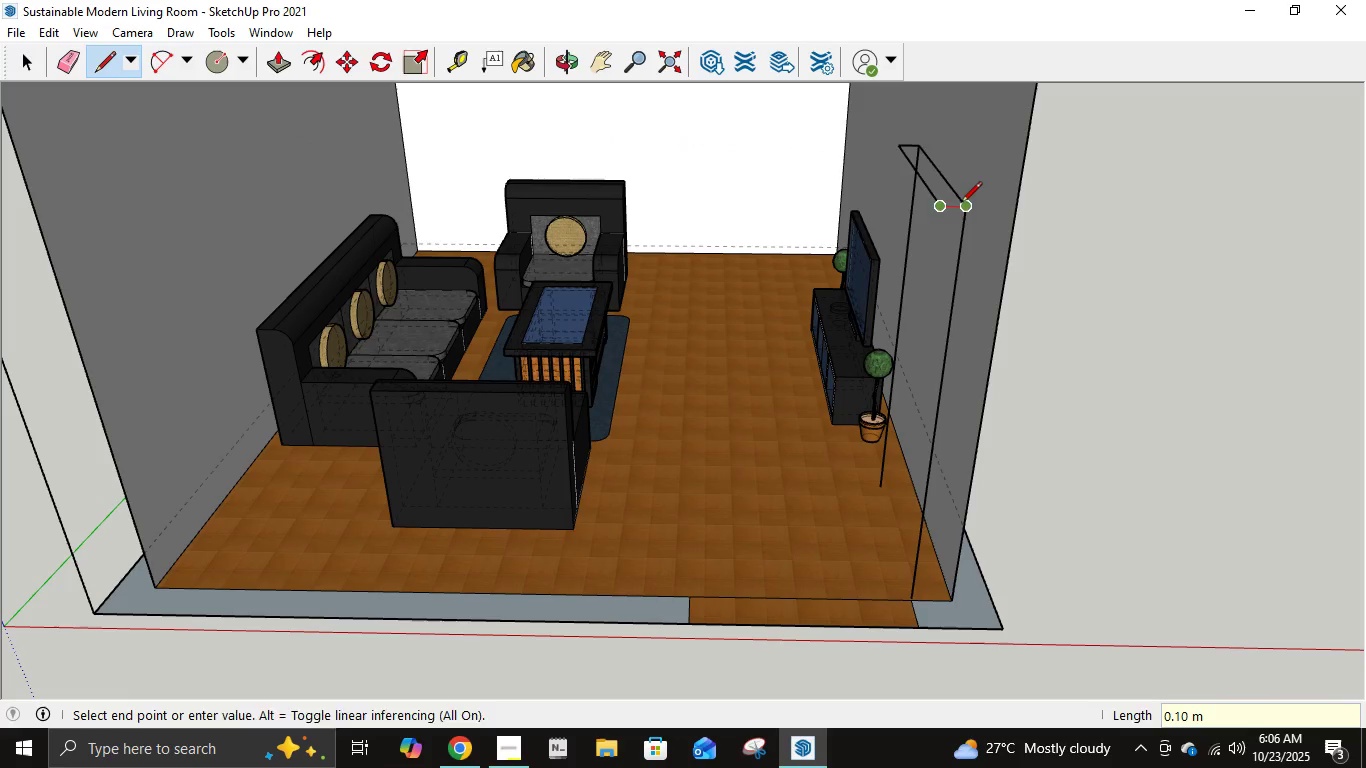 
left_click([961, 204])
 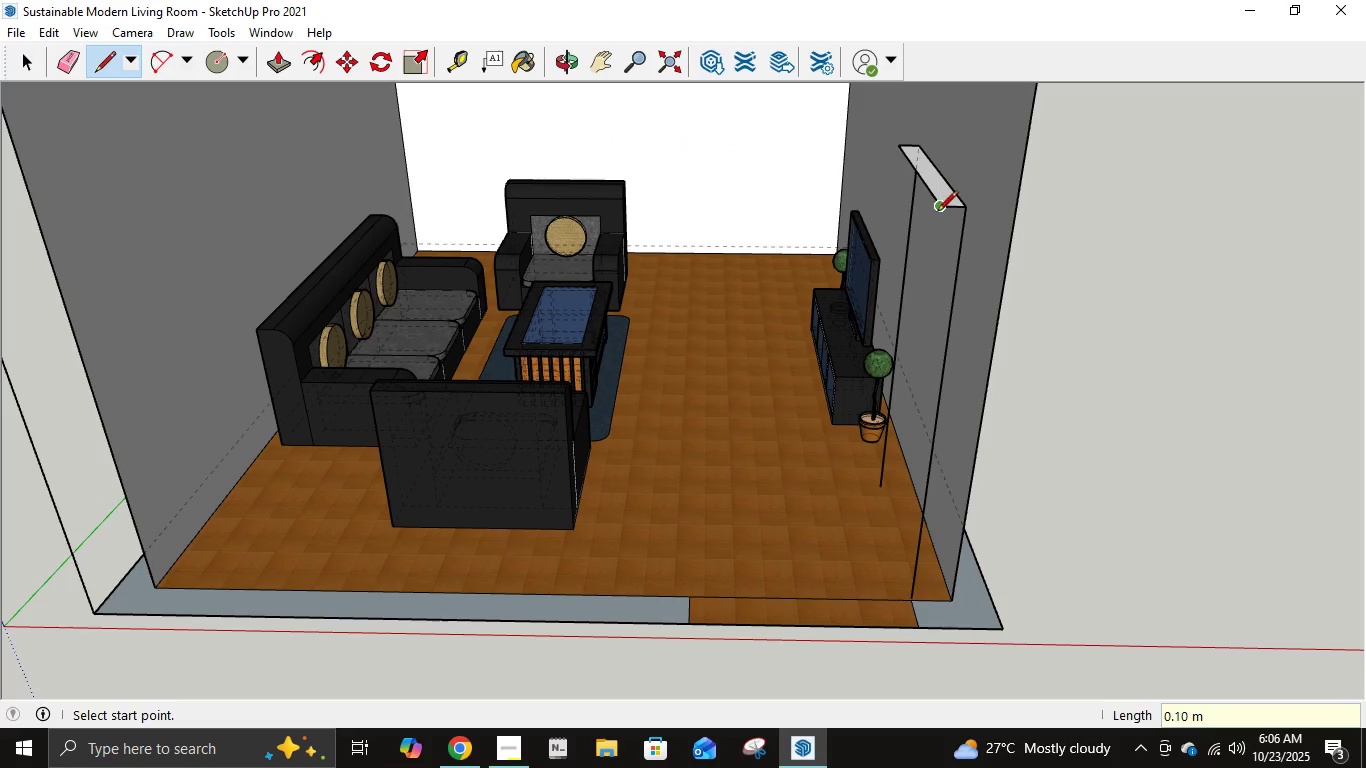 
left_click([937, 213])
 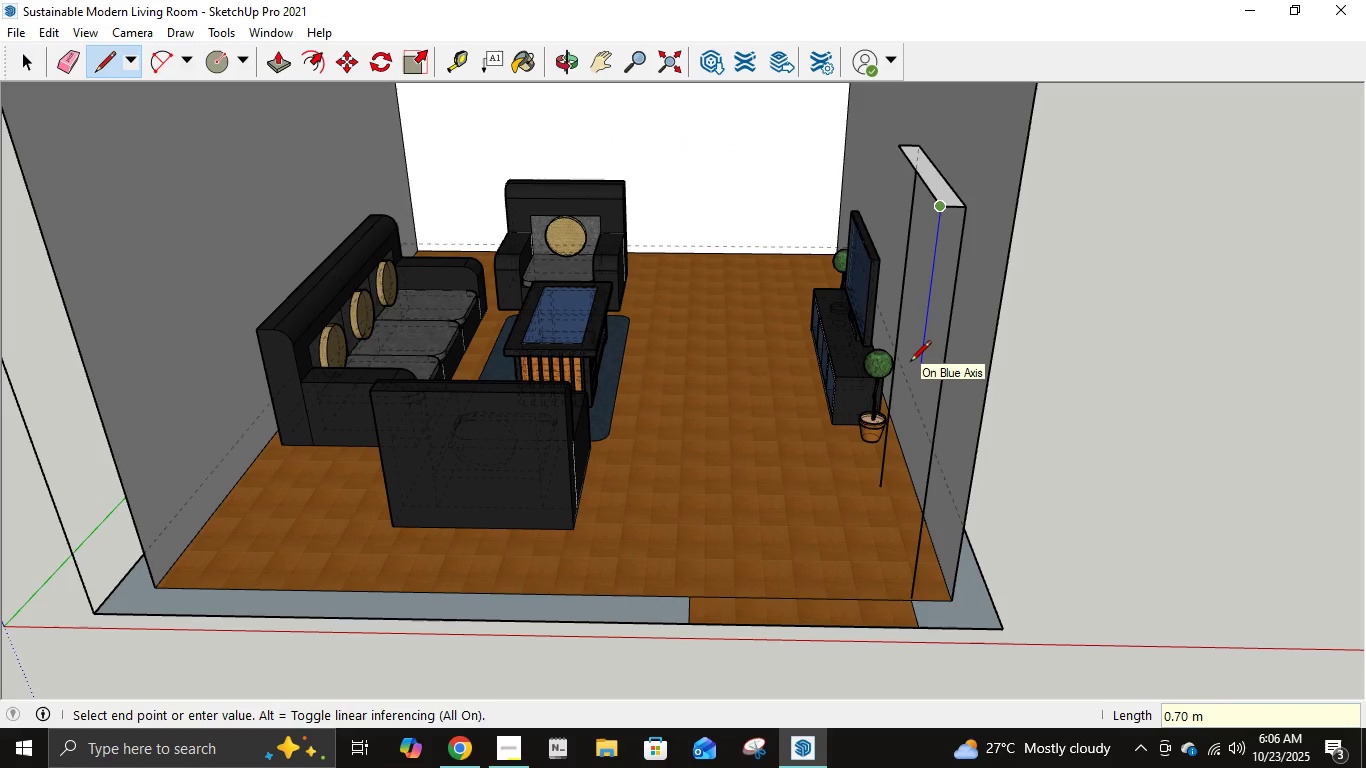 
key(Numpad2)
 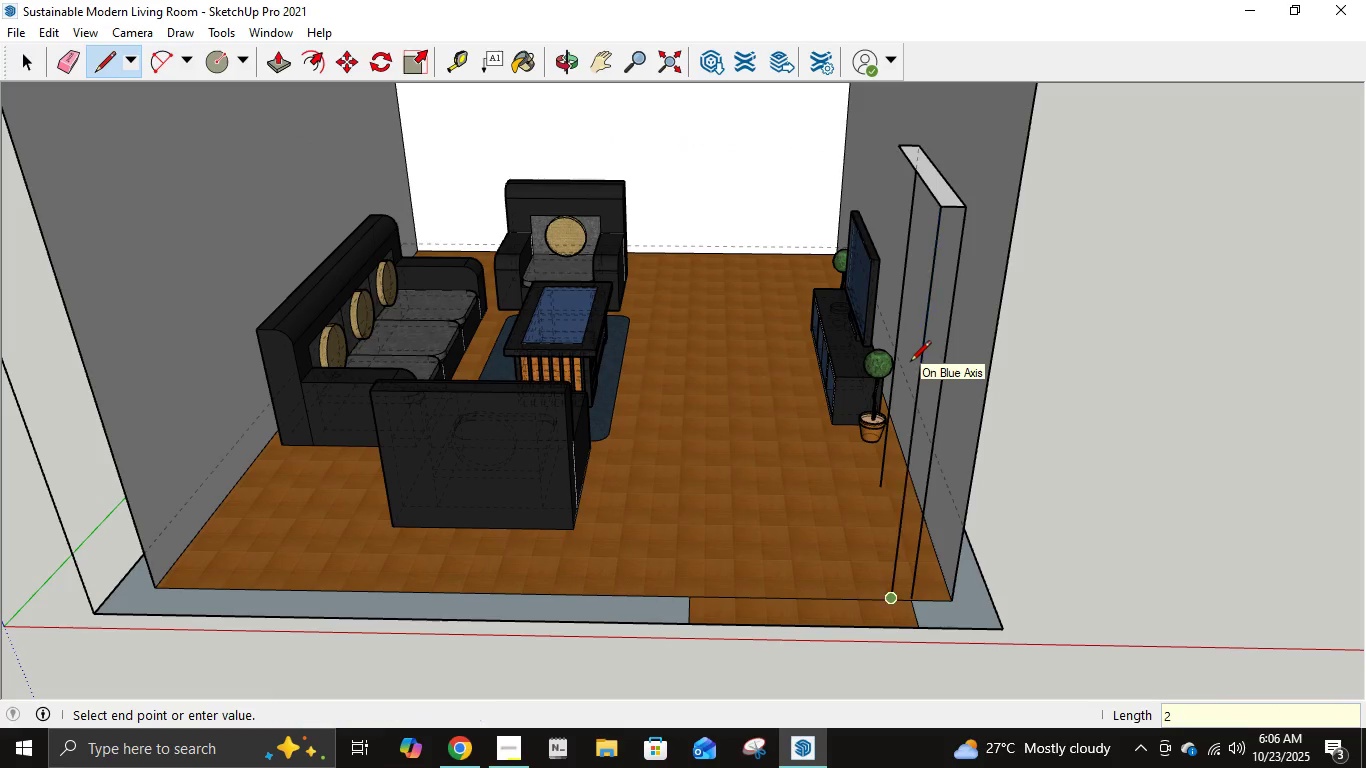 
key(NumpadEnter)
 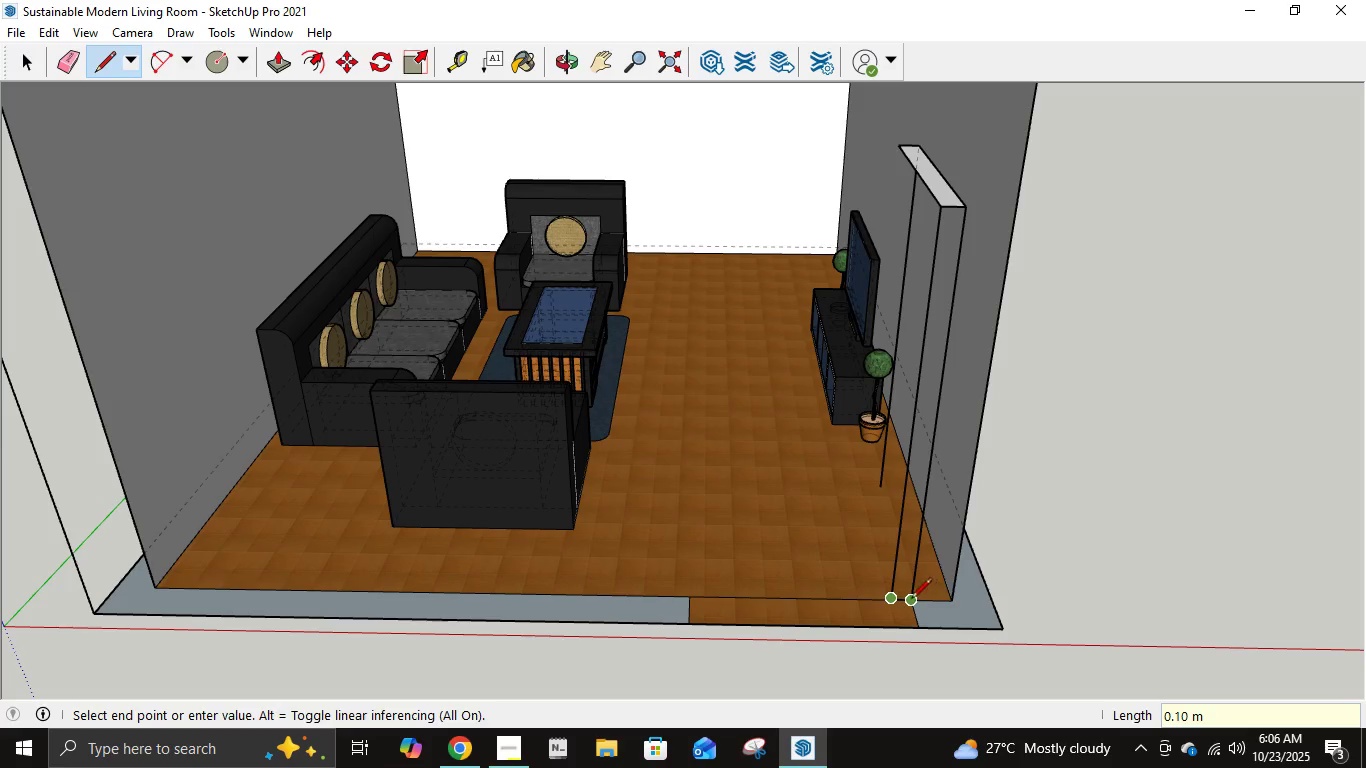 
scroll: coordinate [913, 599], scroll_direction: up, amount: 13.0
 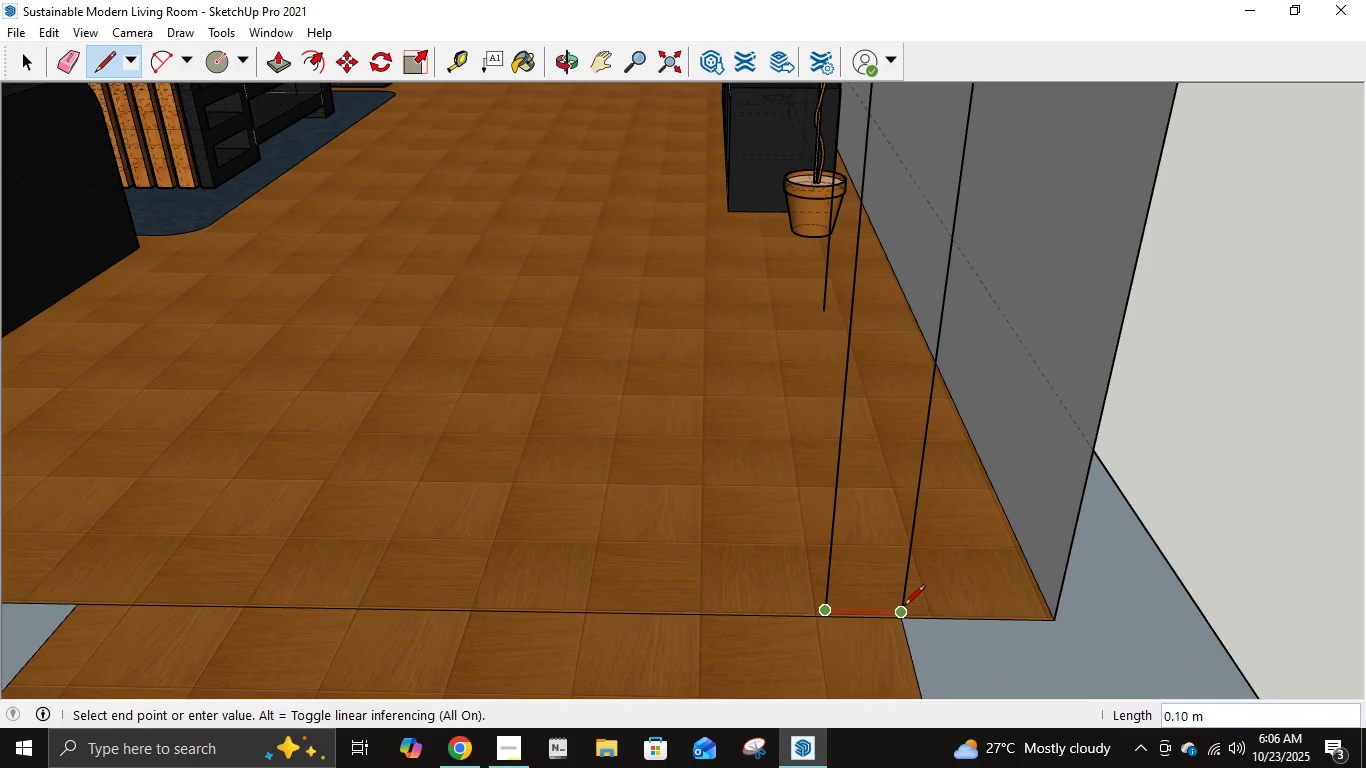 
left_click([904, 607])
 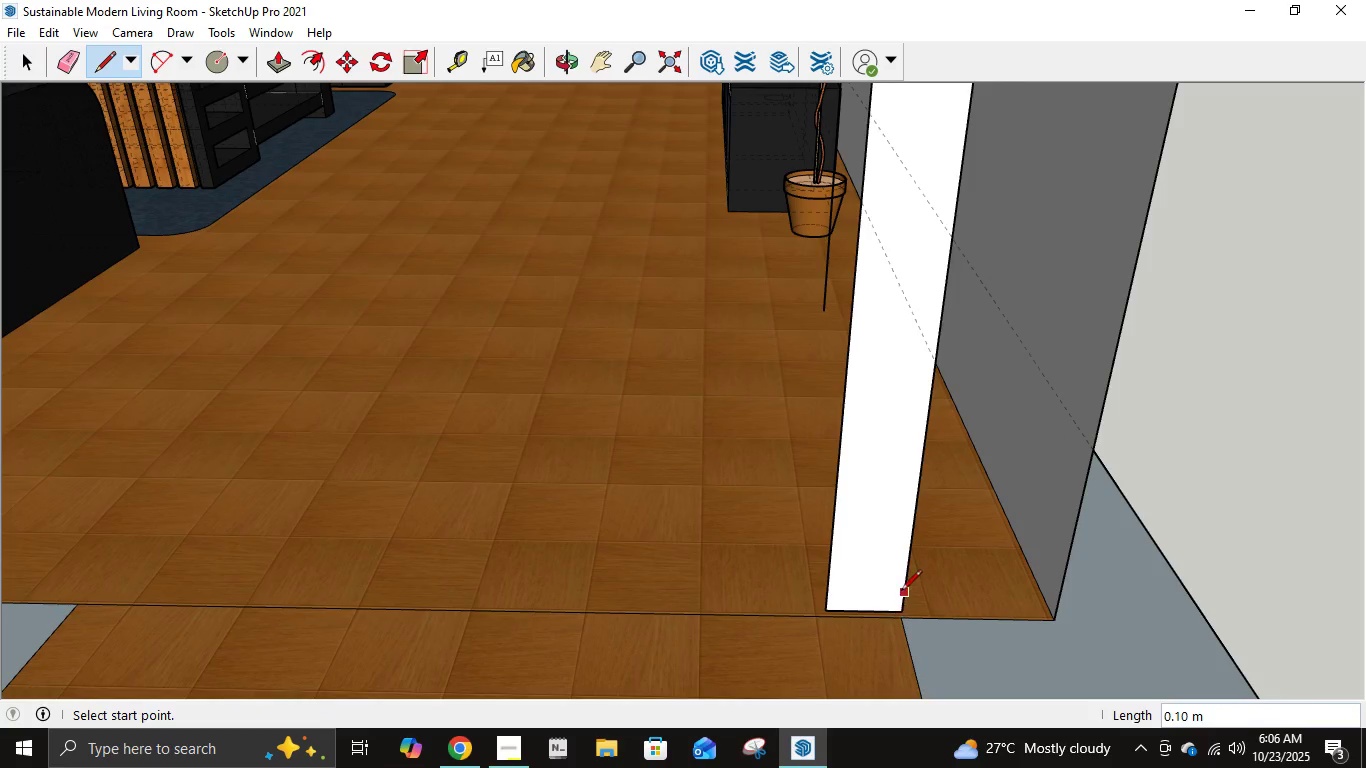 
scroll: coordinate [898, 592], scroll_direction: down, amount: 14.0
 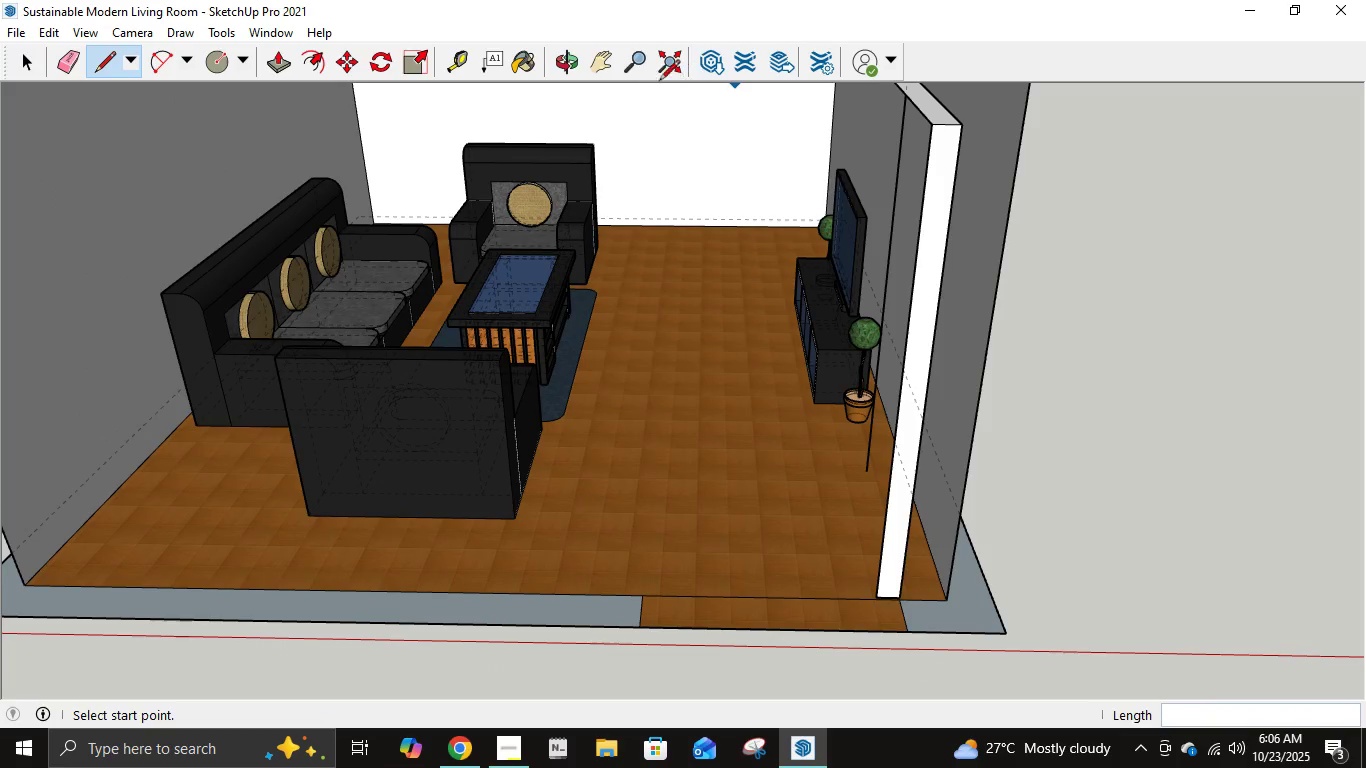 
left_click([606, 70])
 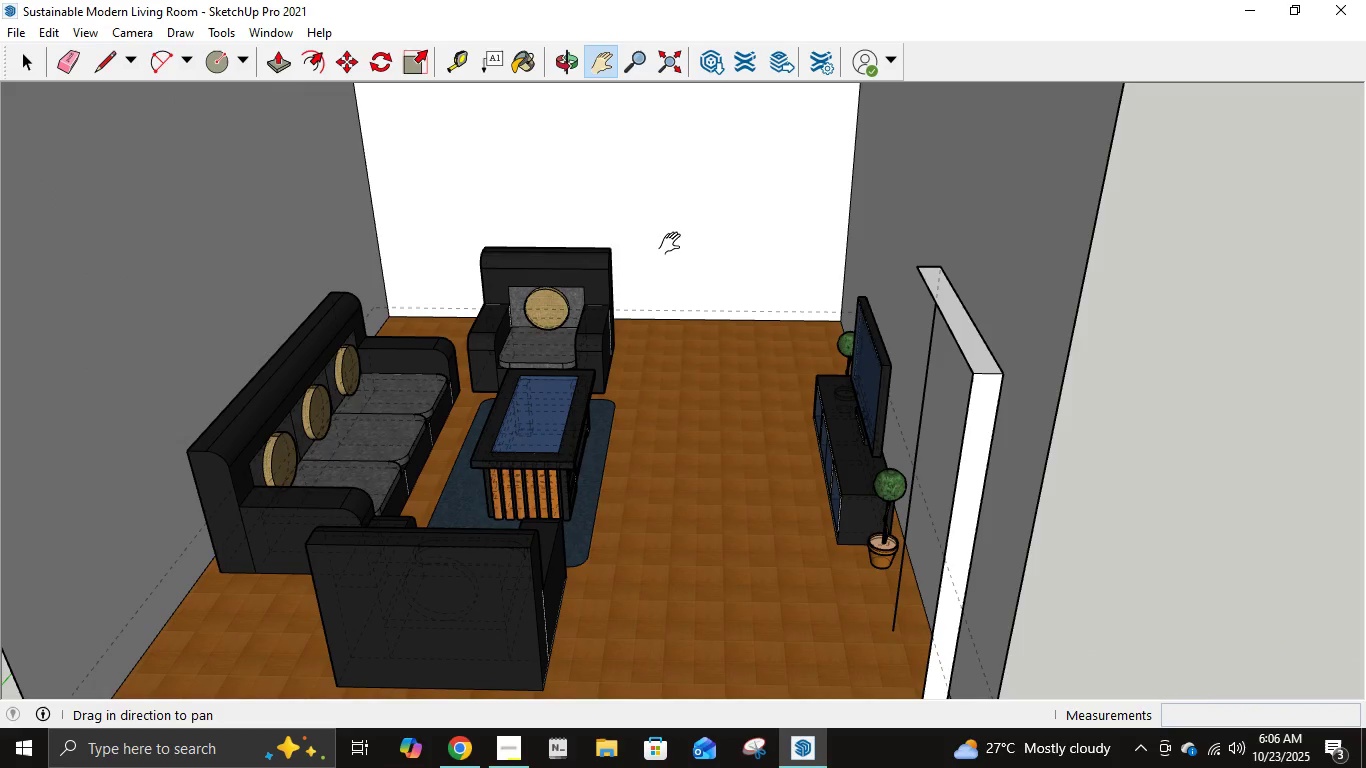 
key(L)
 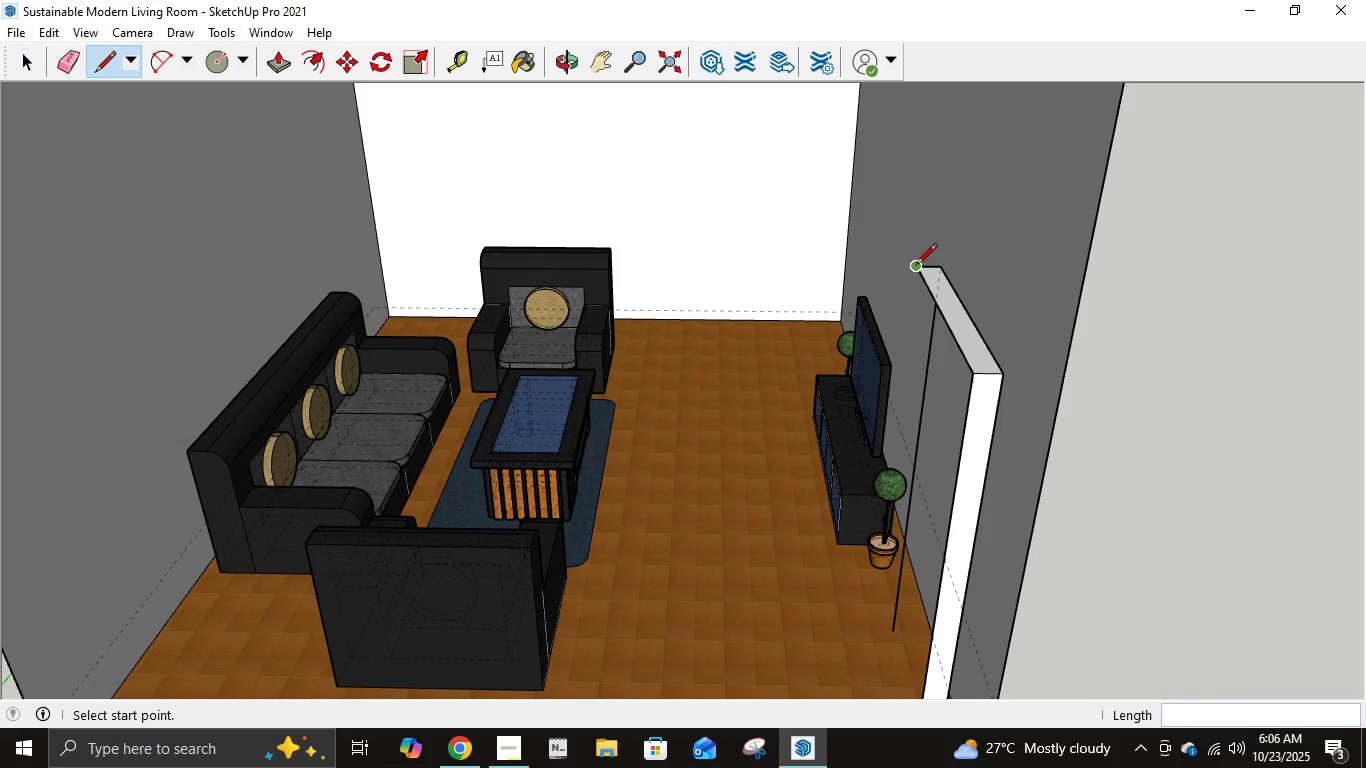 
left_click([916, 266])
 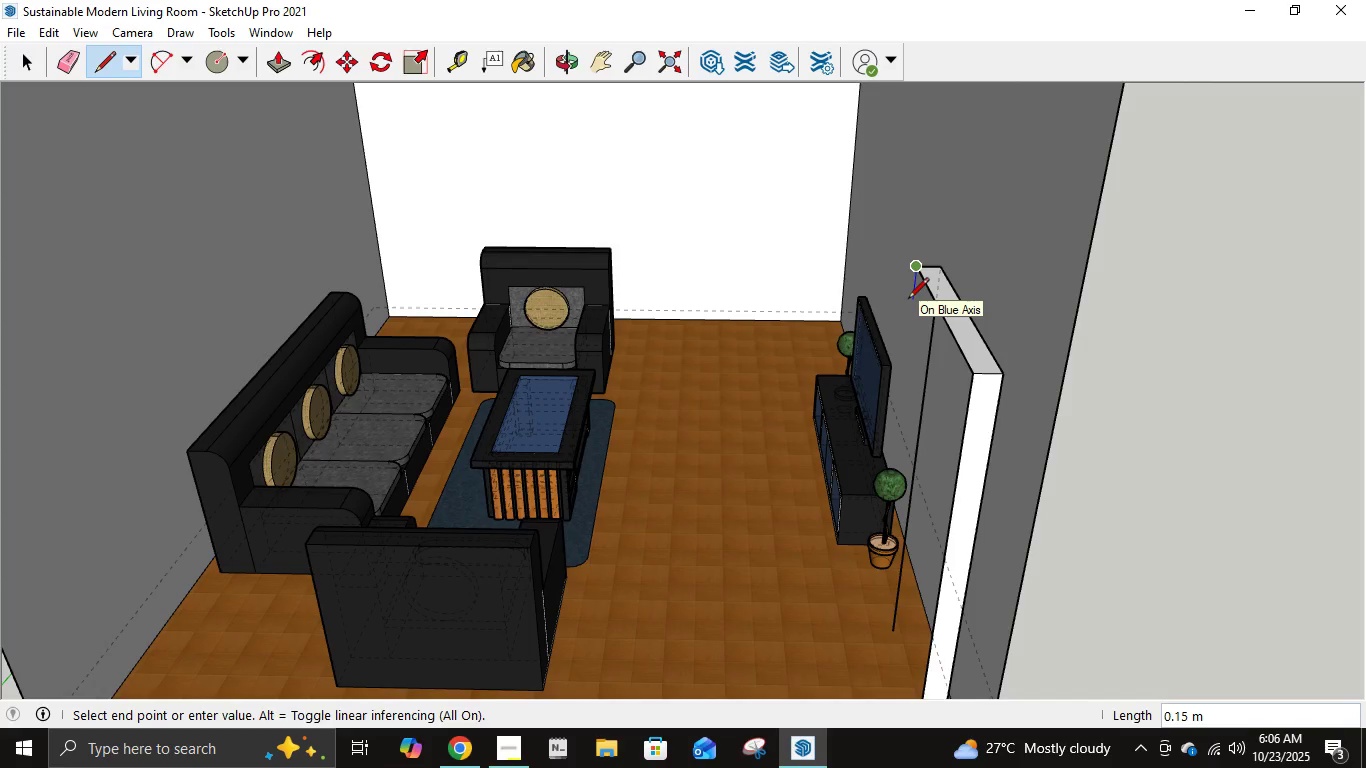 
key(Numpad2)
 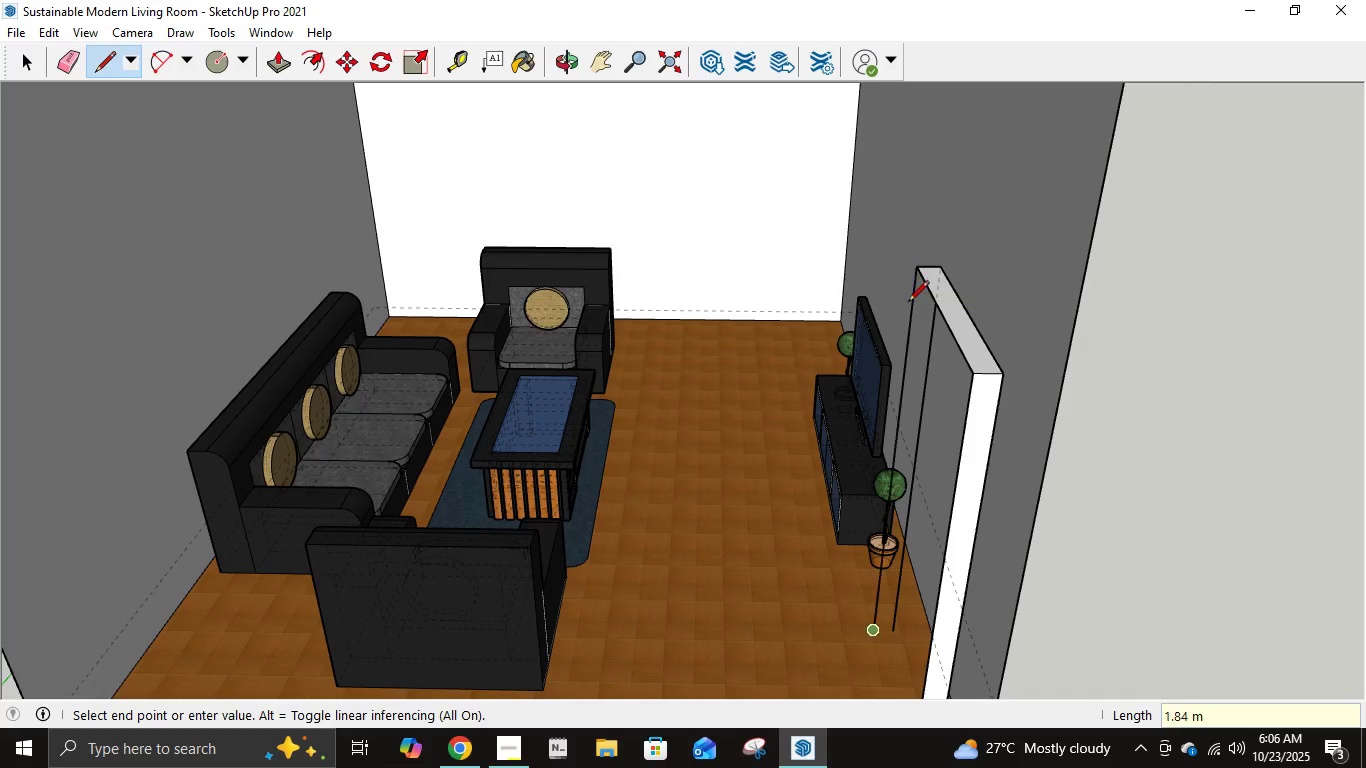 
key(NumpadEnter)
 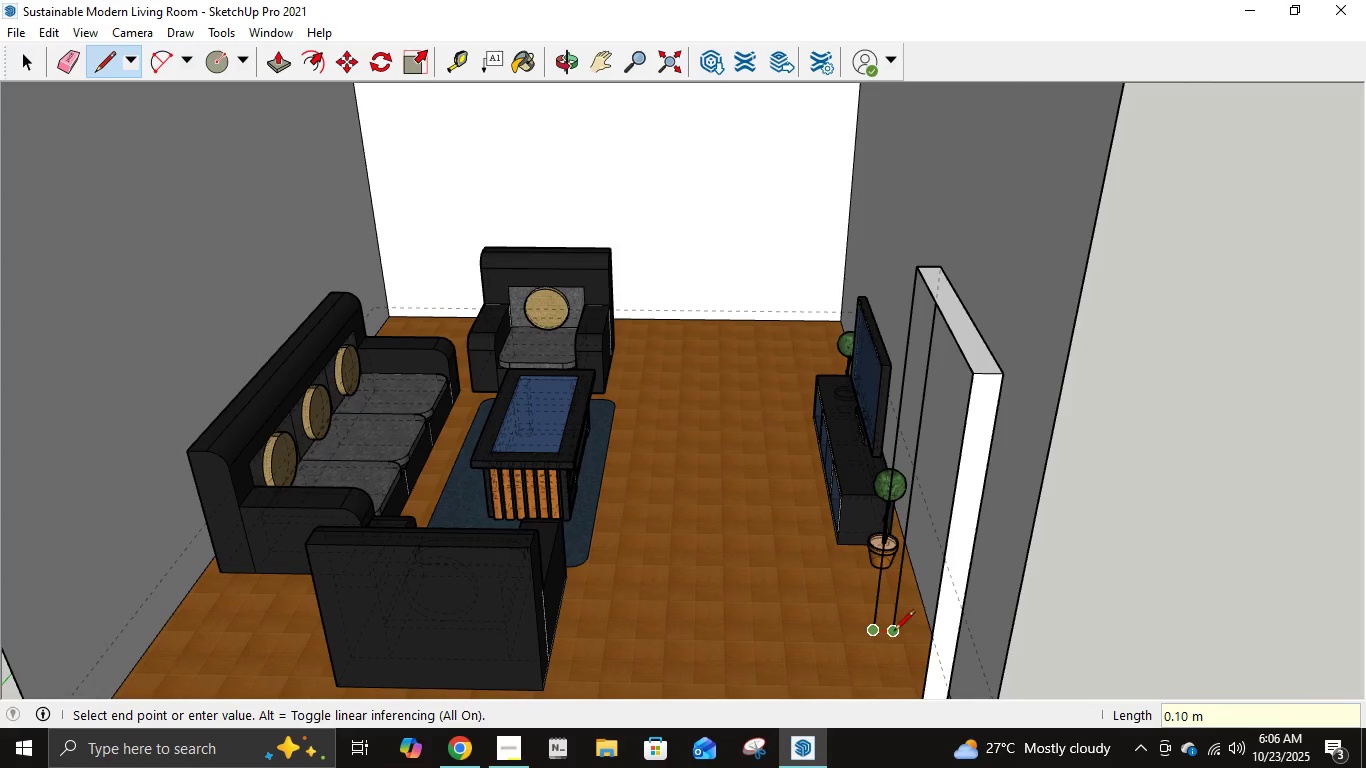 
left_click([893, 631])
 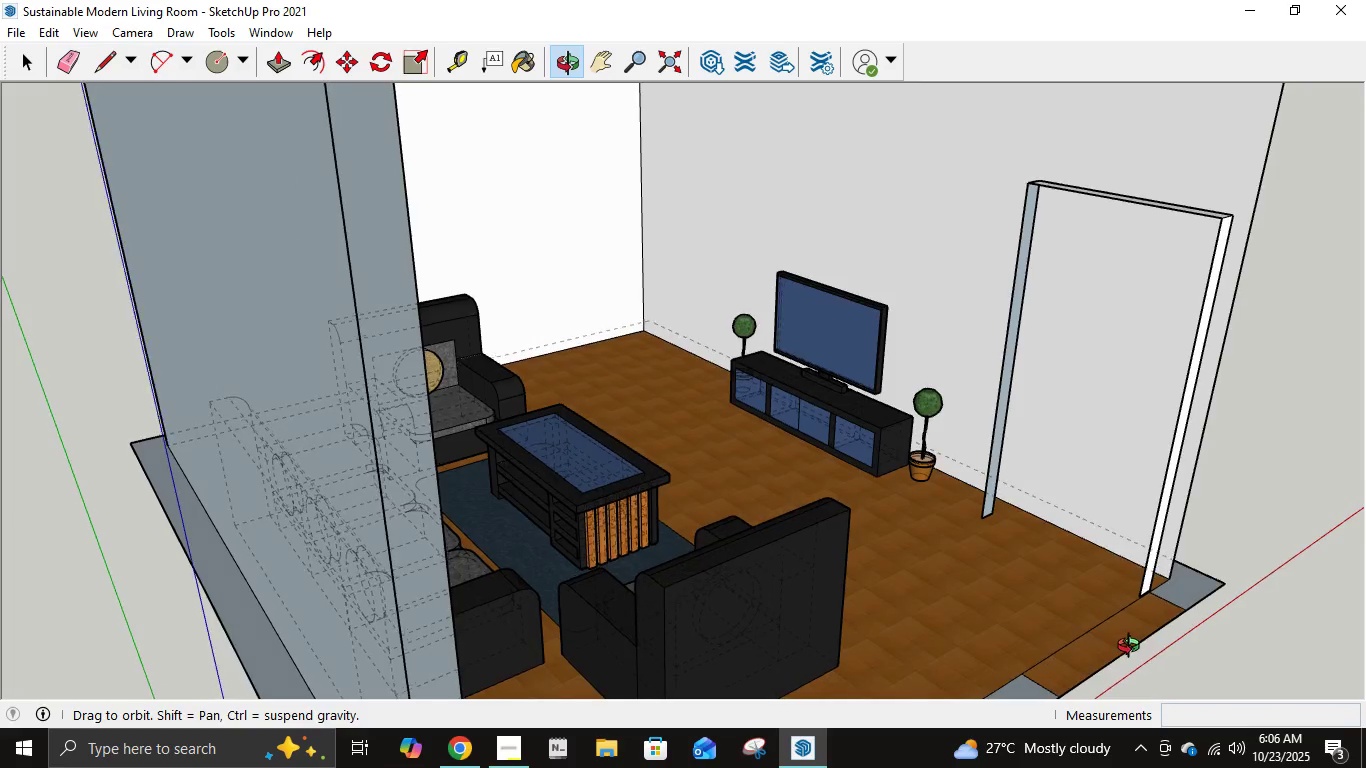 
scroll: coordinate [1126, 632], scroll_direction: up, amount: 6.0
 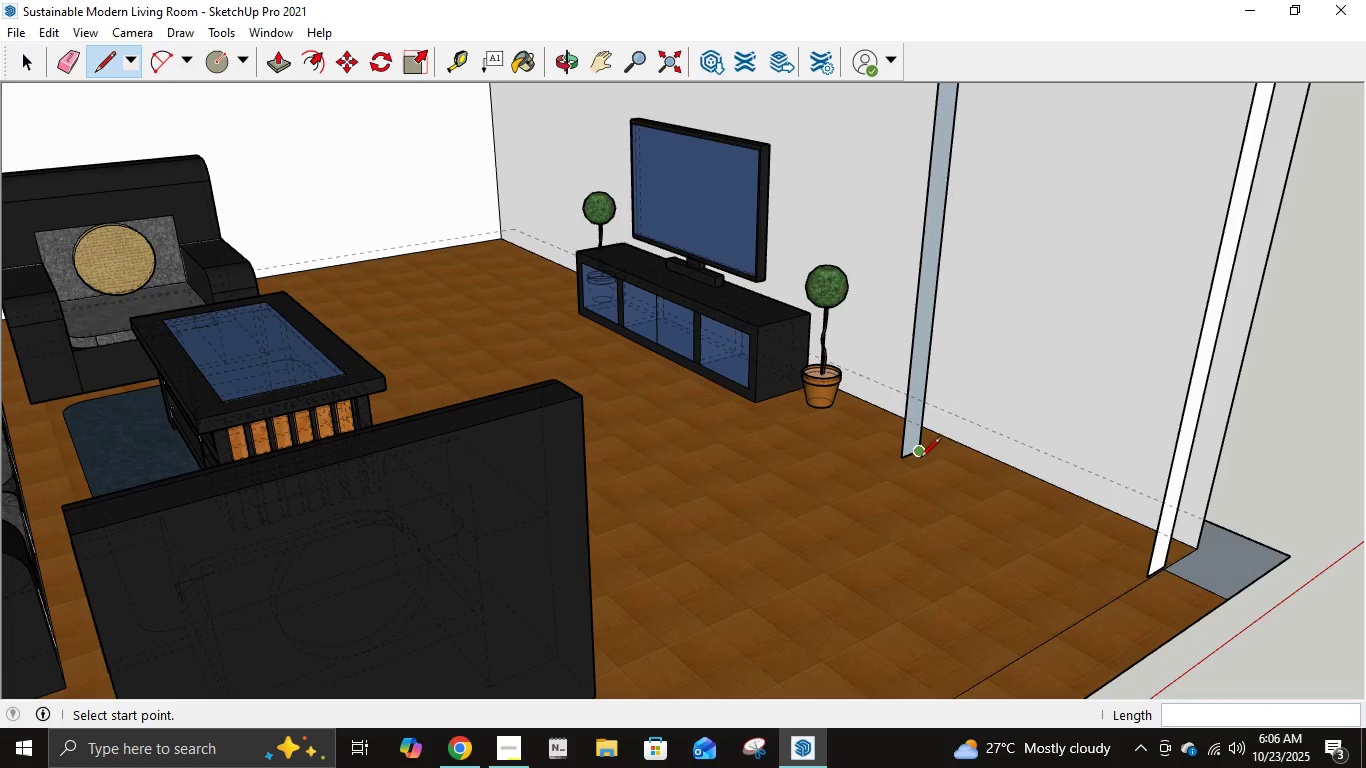 
left_click([919, 451])
 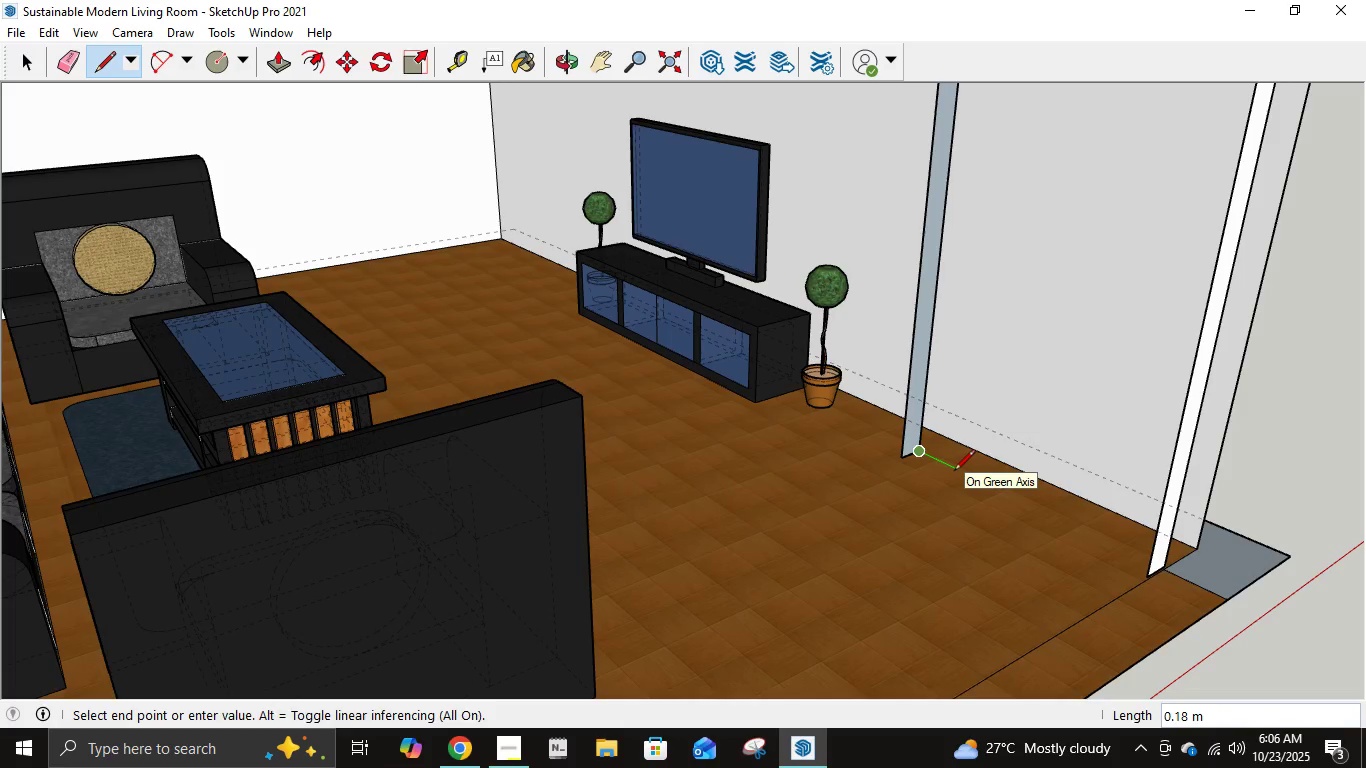 
key(Numpad1)
 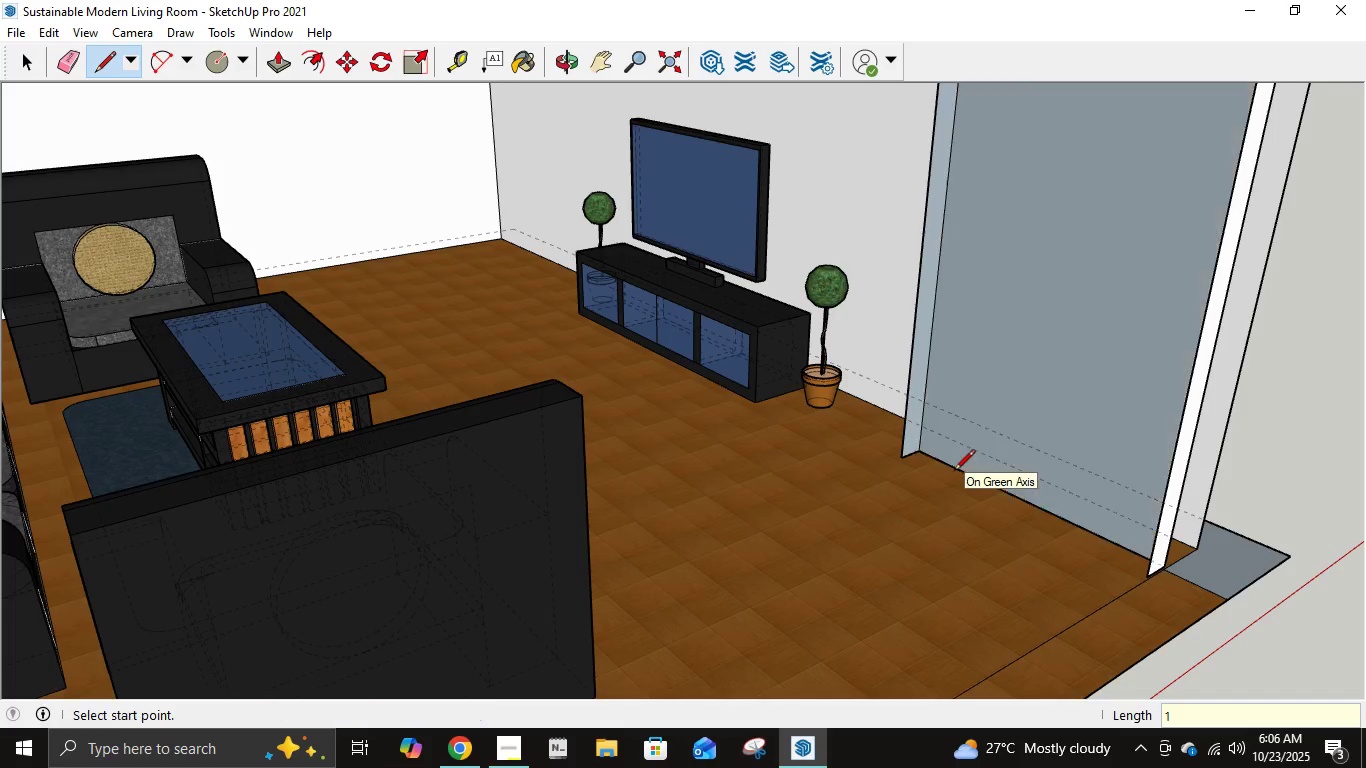 
key(NumpadEnter)
 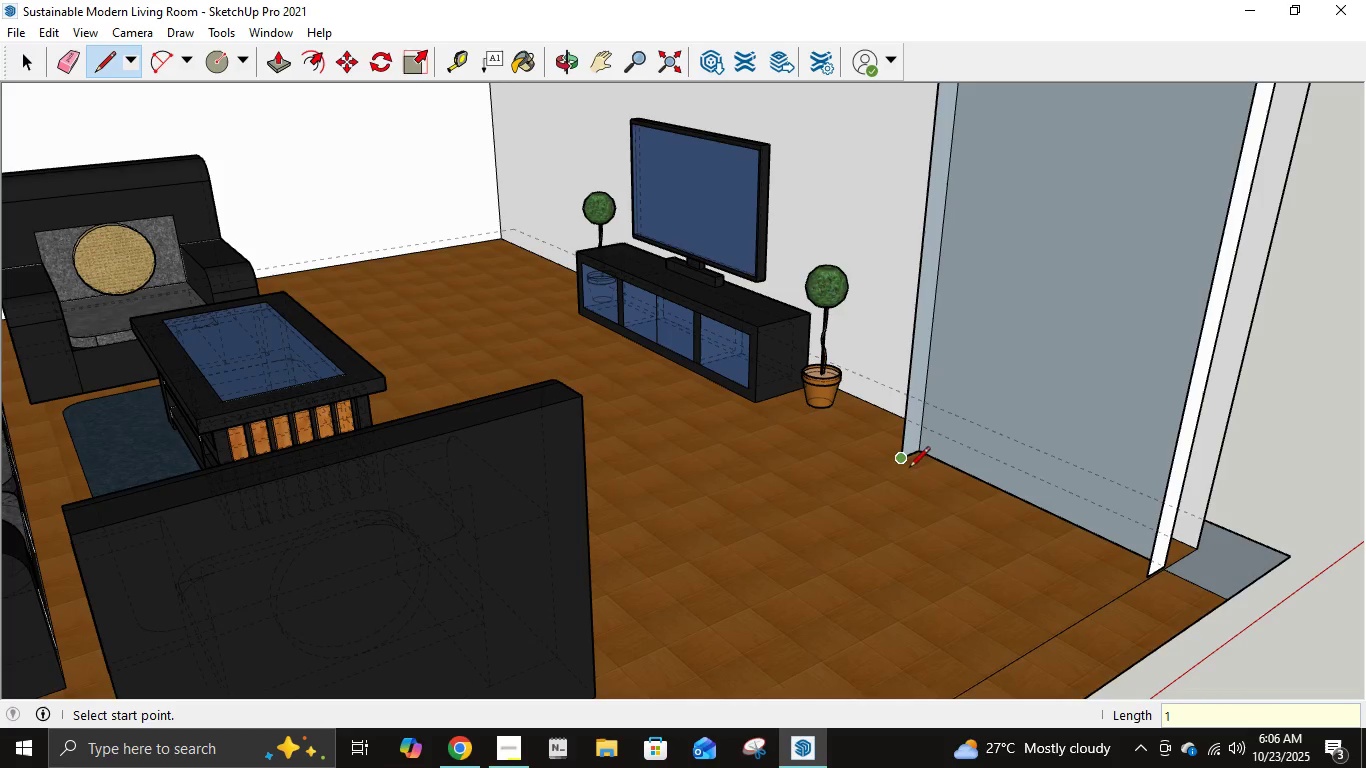 
left_click([901, 465])
 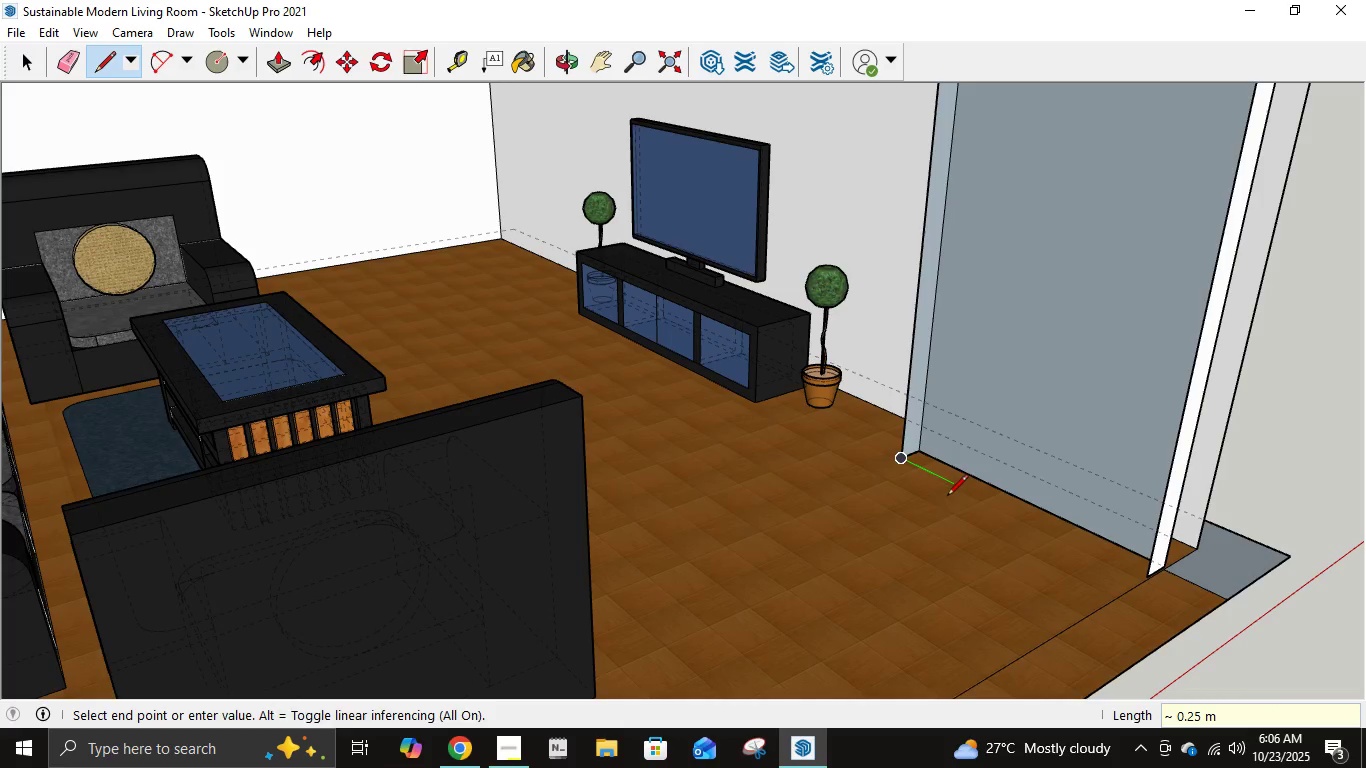 
key(Numpad1)
 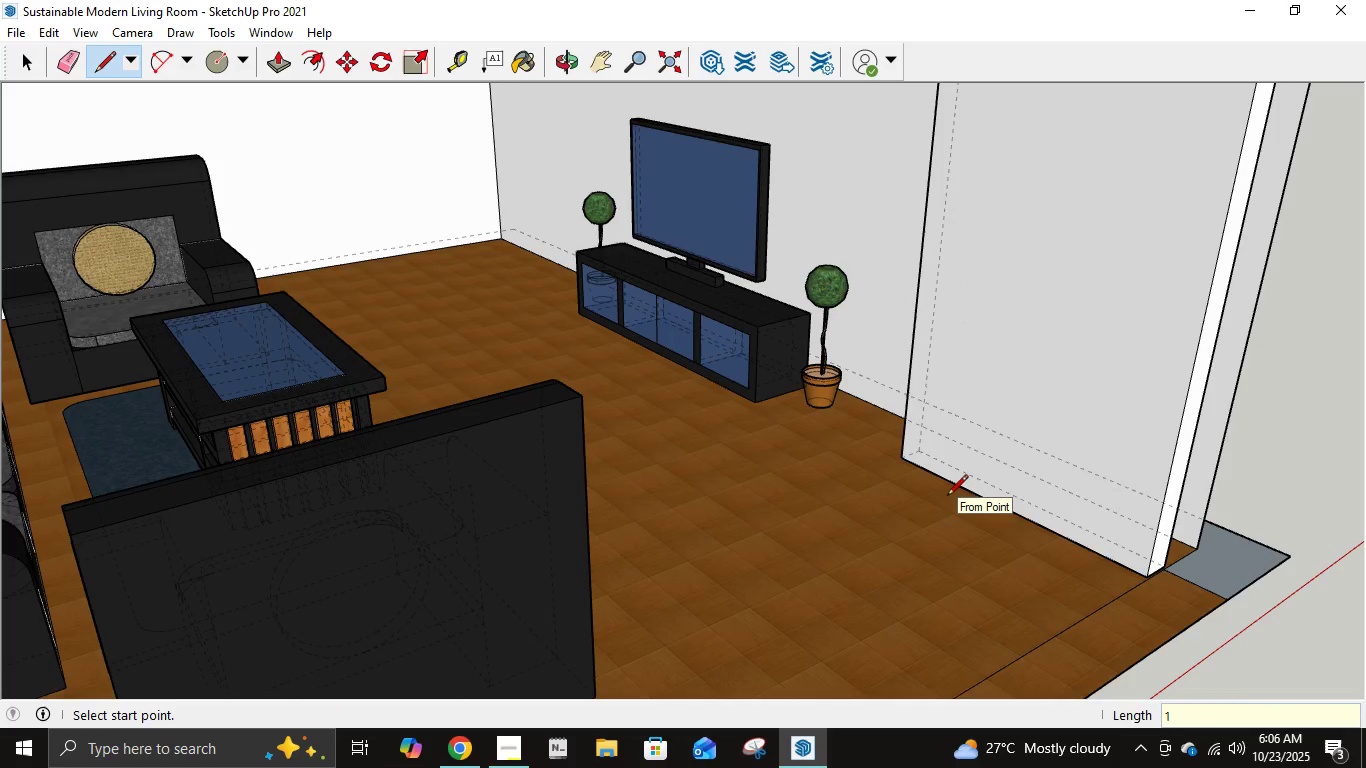 
key(NumpadEnter)
 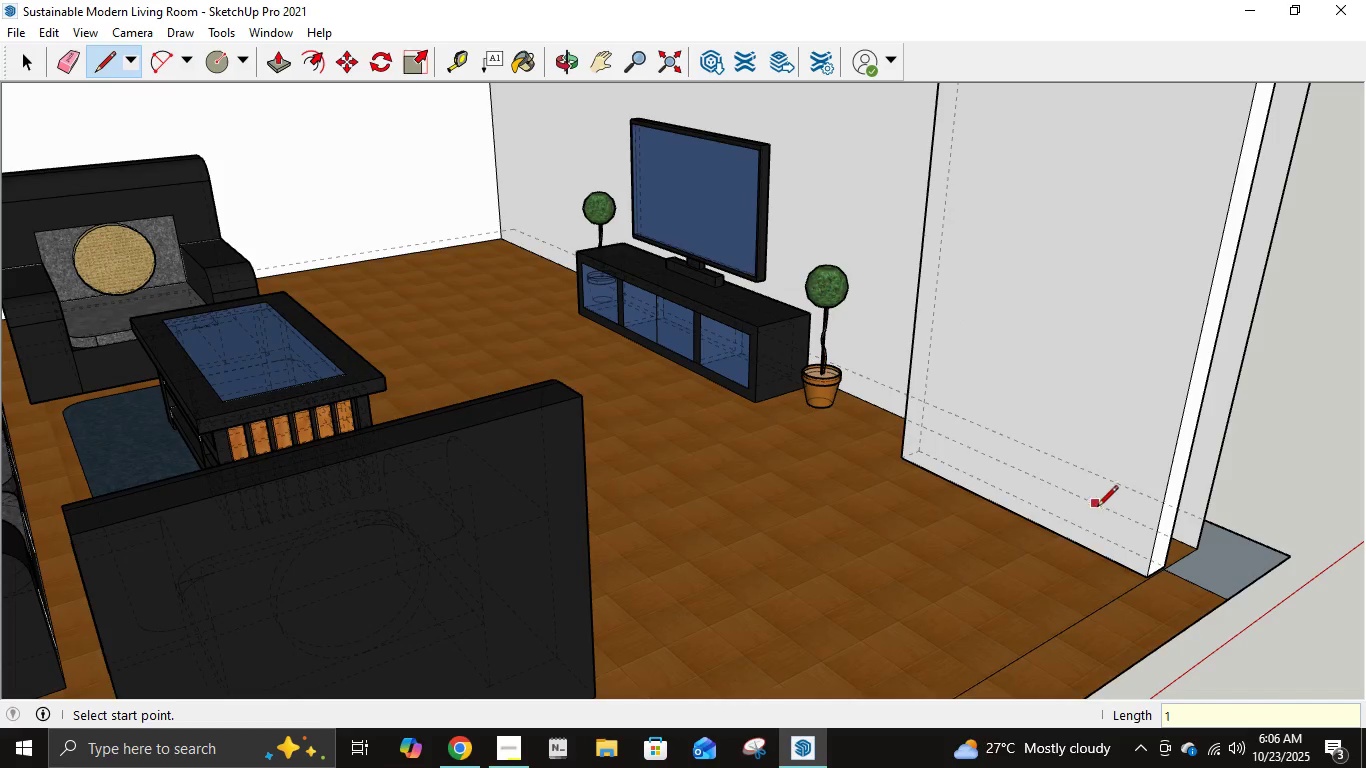 
scroll: coordinate [1097, 508], scroll_direction: down, amount: 5.0
 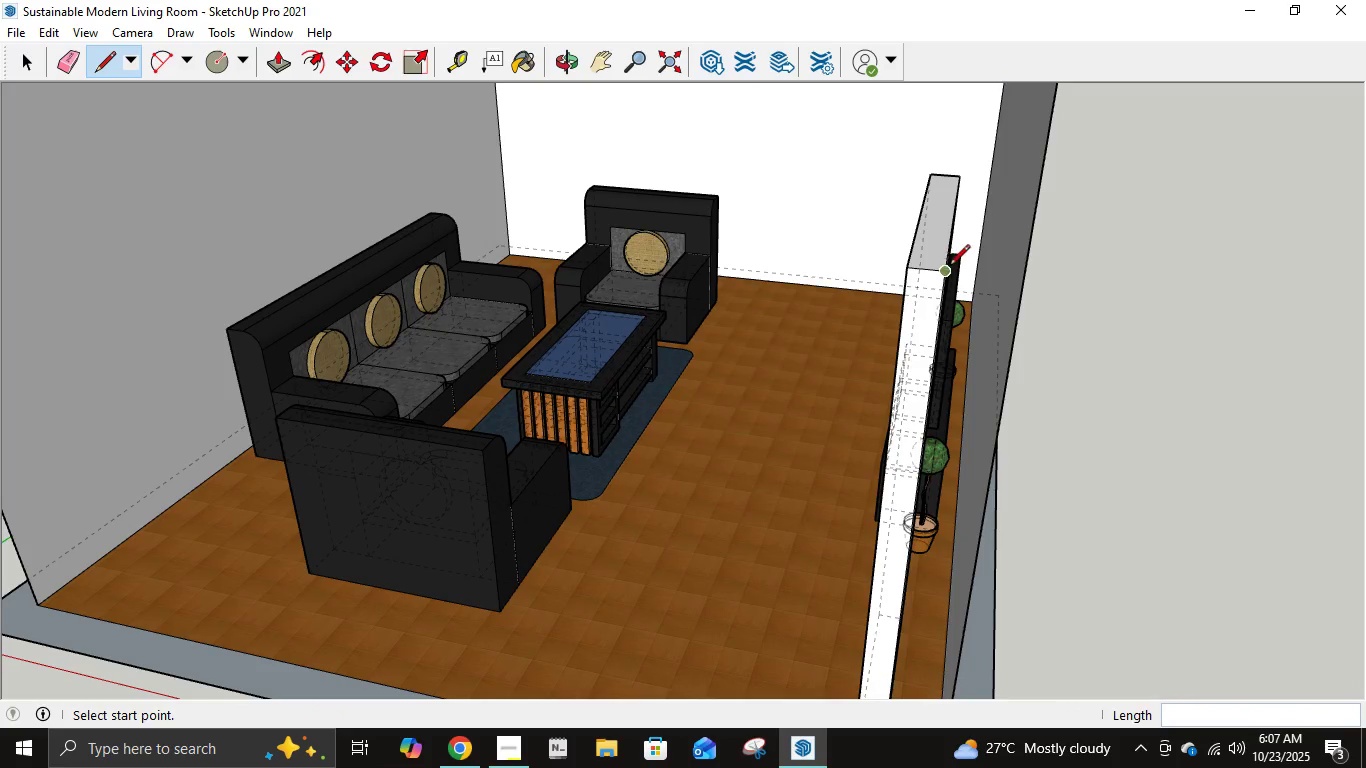 
wait(13.14)
 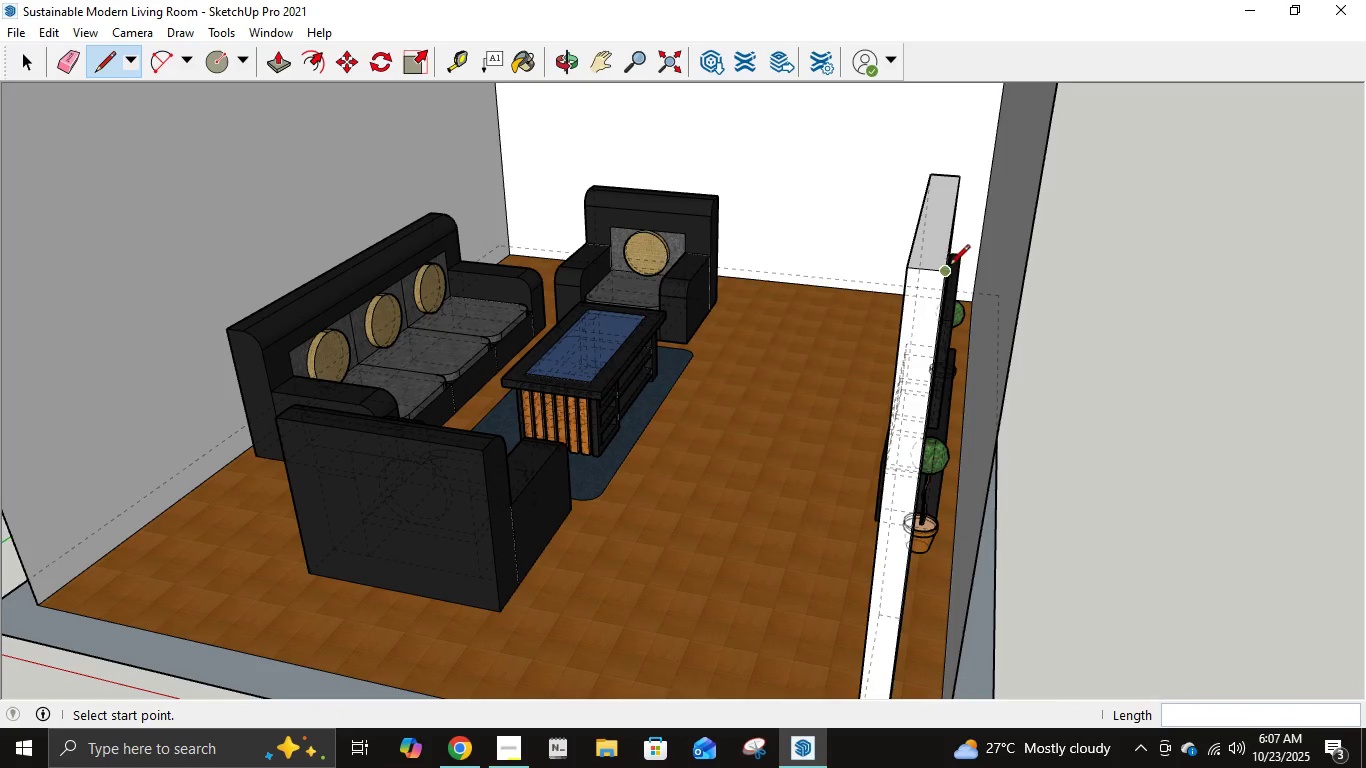 
left_click([682, 296])
 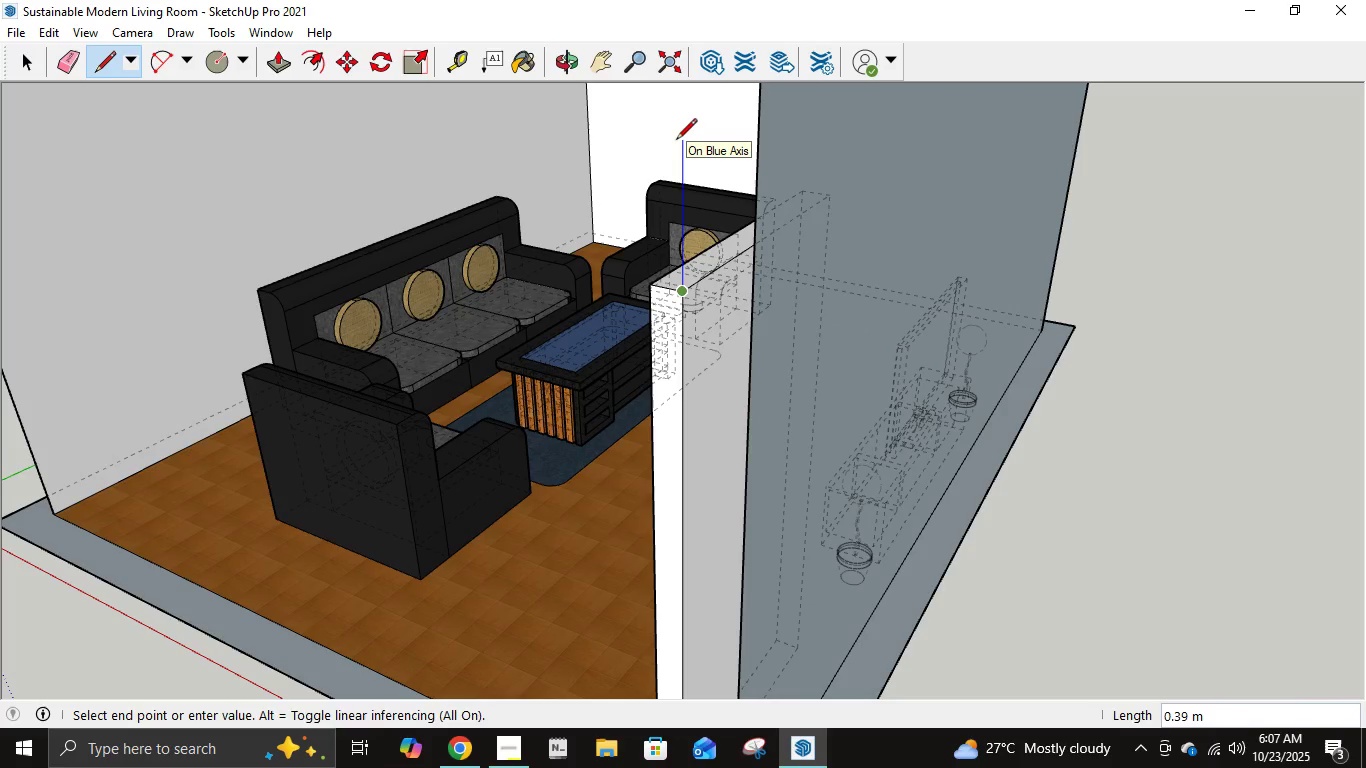 
key(NumpadDecimal)
 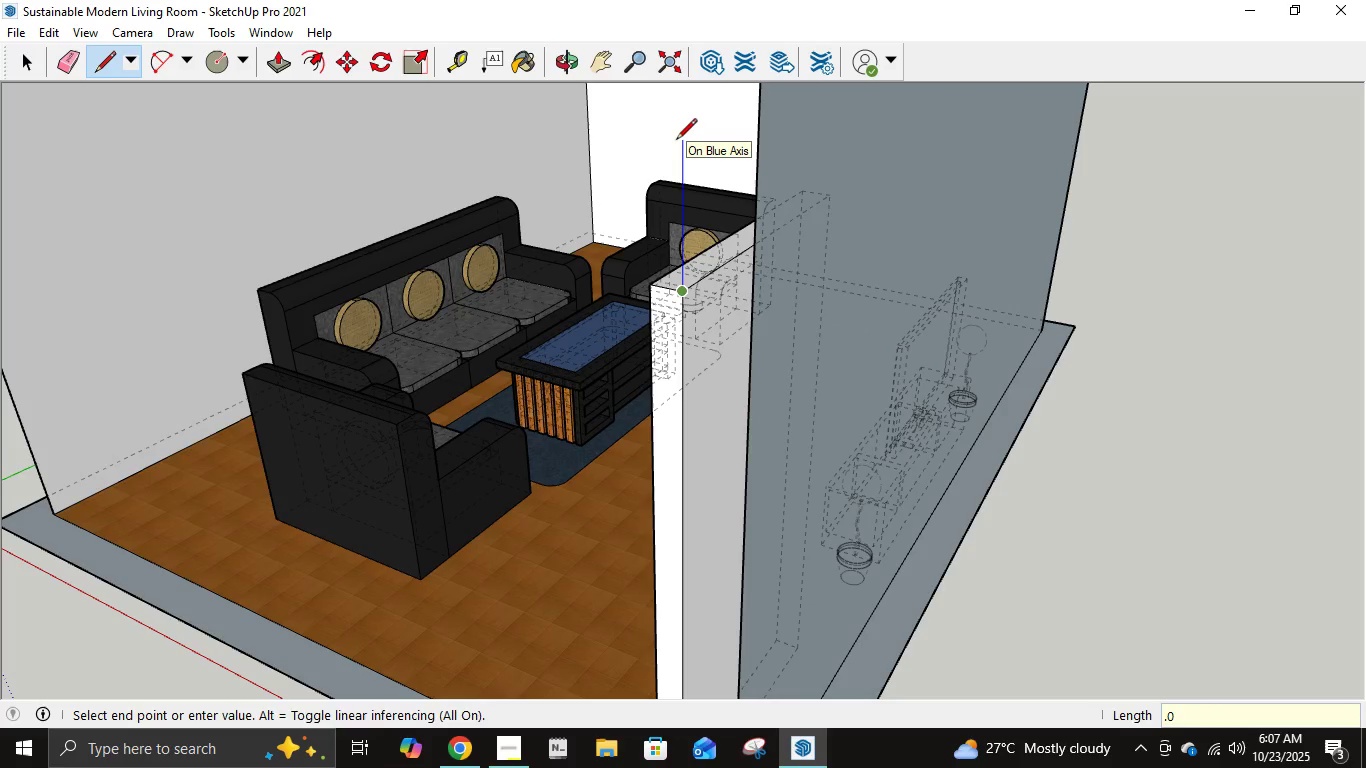 
key(Numpad0)
 